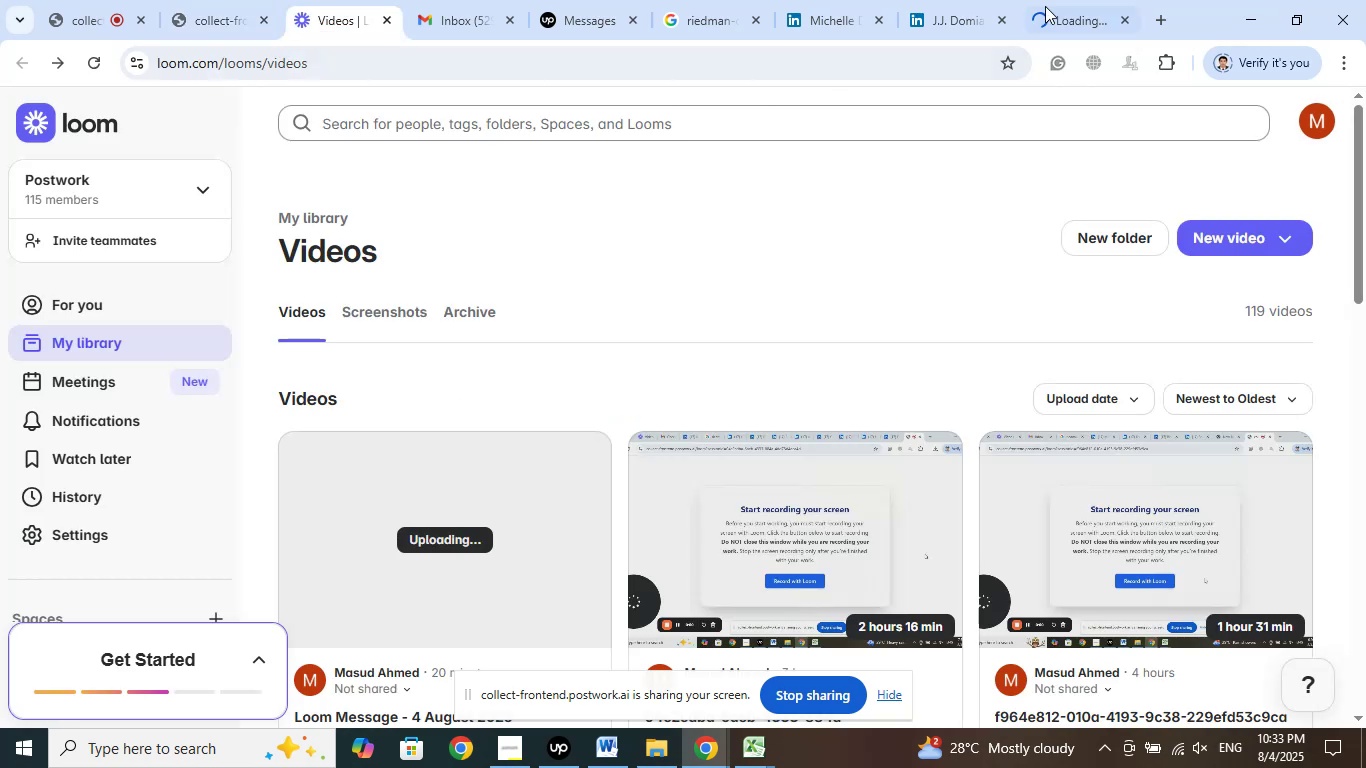 
left_click([1063, 0])
 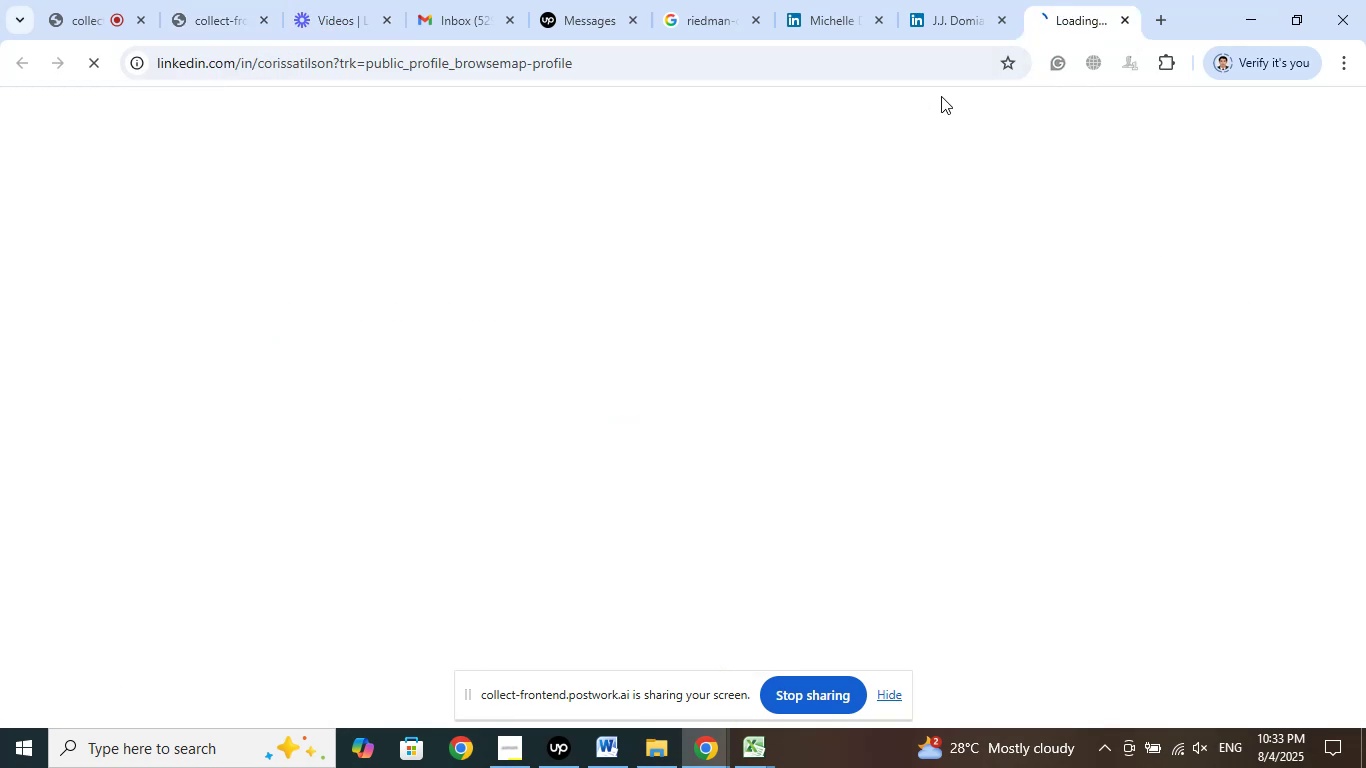 
left_click([935, 109])
 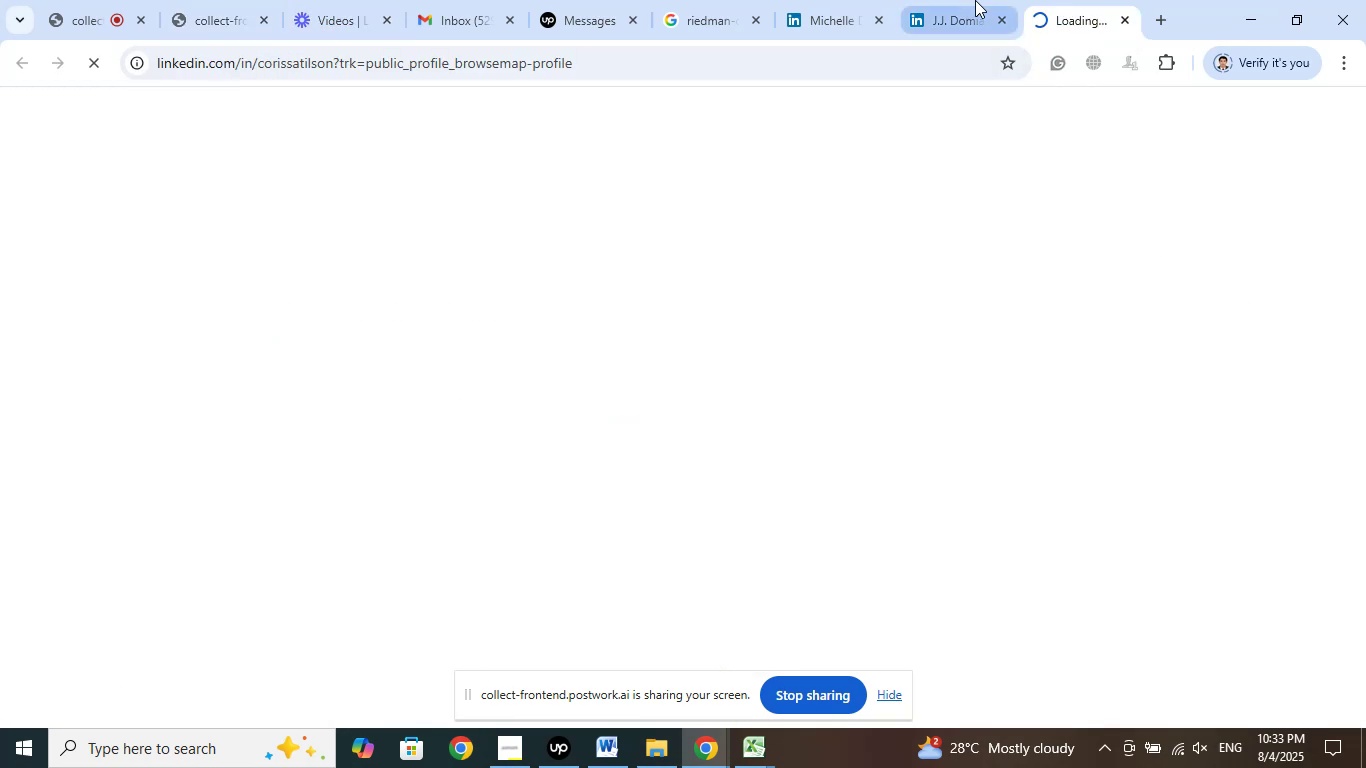 
left_click([975, 0])
 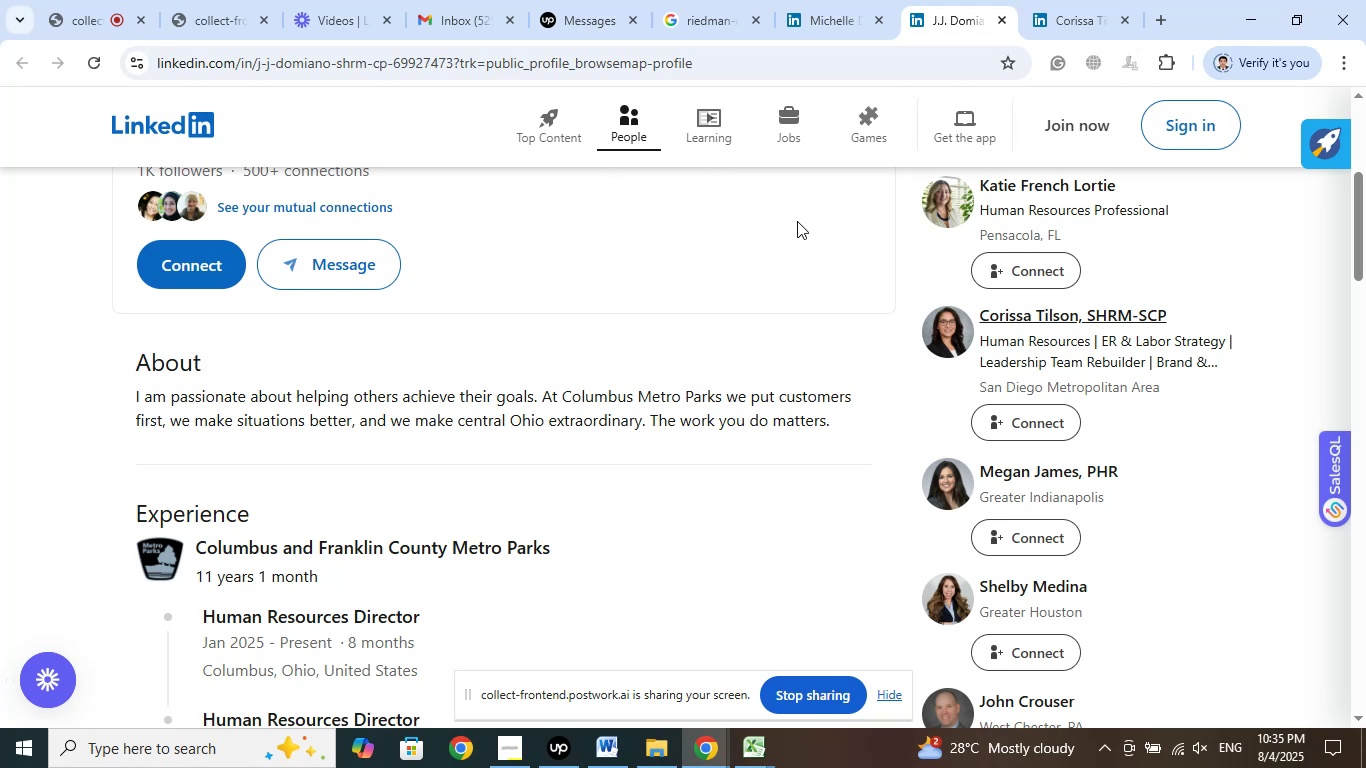 
wait(107.65)
 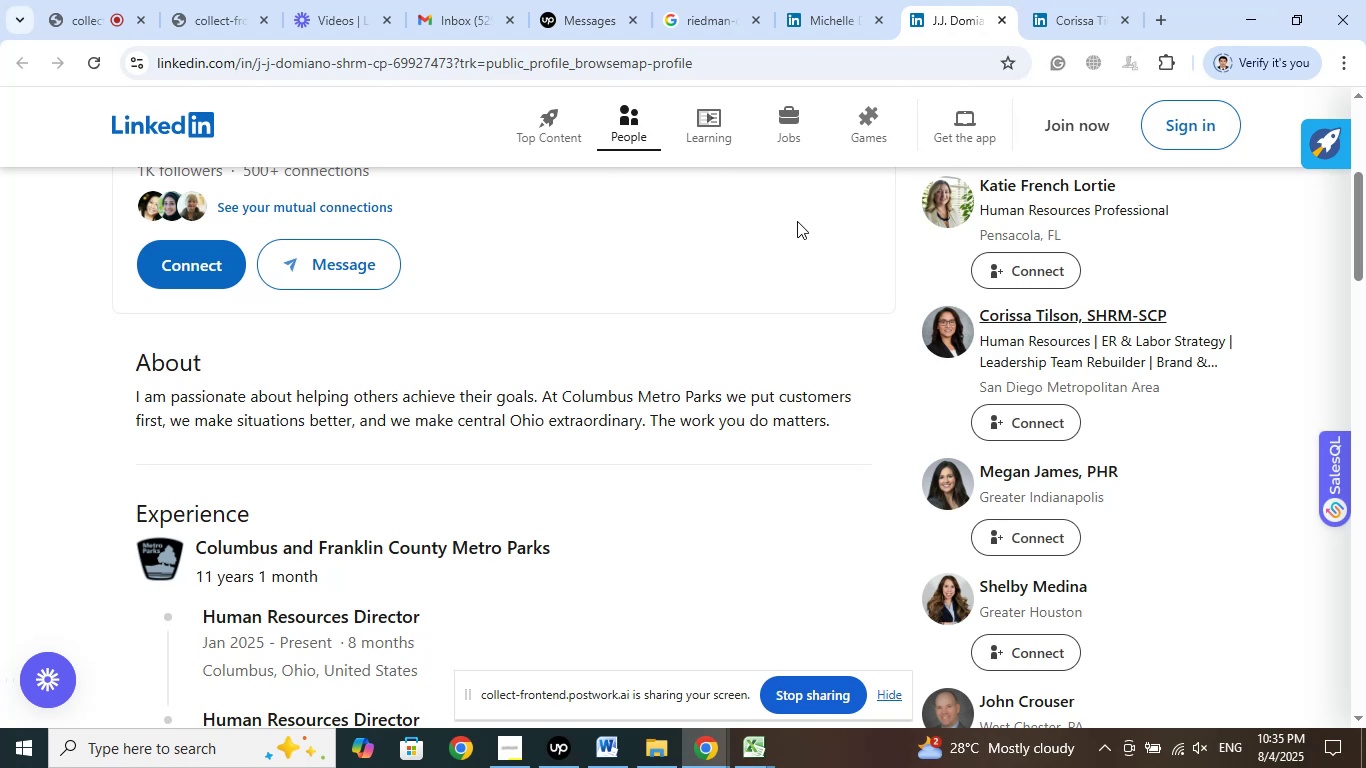 
scroll: coordinate [785, 401], scroll_direction: up, amount: 4.0
 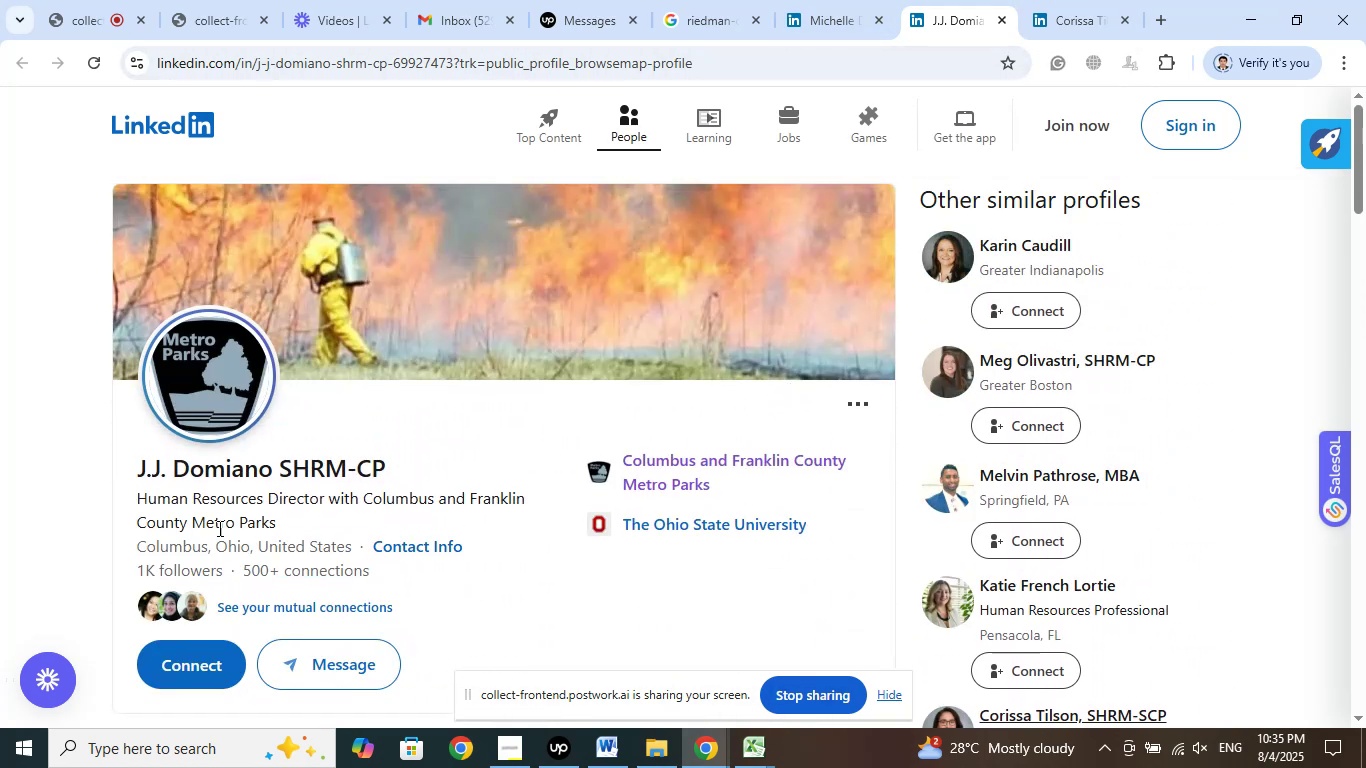 
left_click_drag(start_coordinate=[125, 501], to_coordinate=[582, 501])
 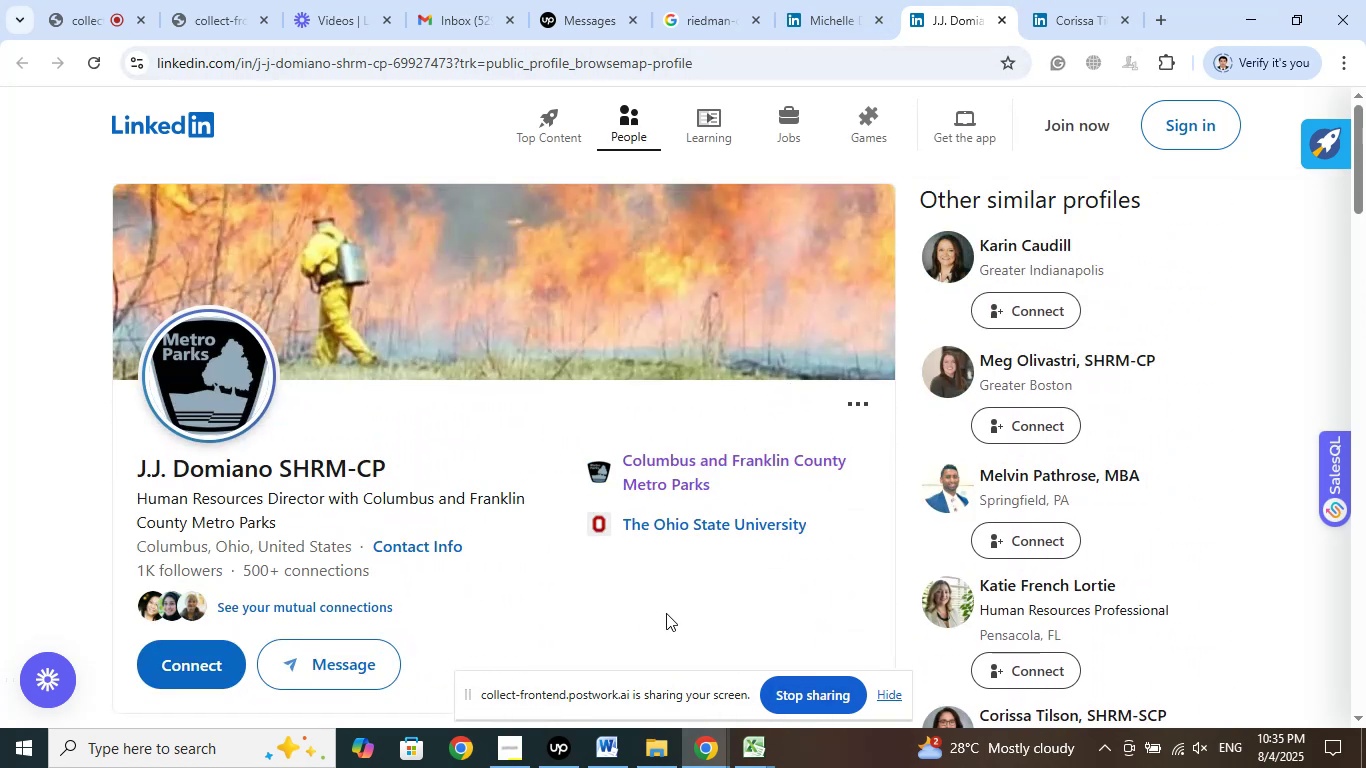 
double_click([709, 613])
 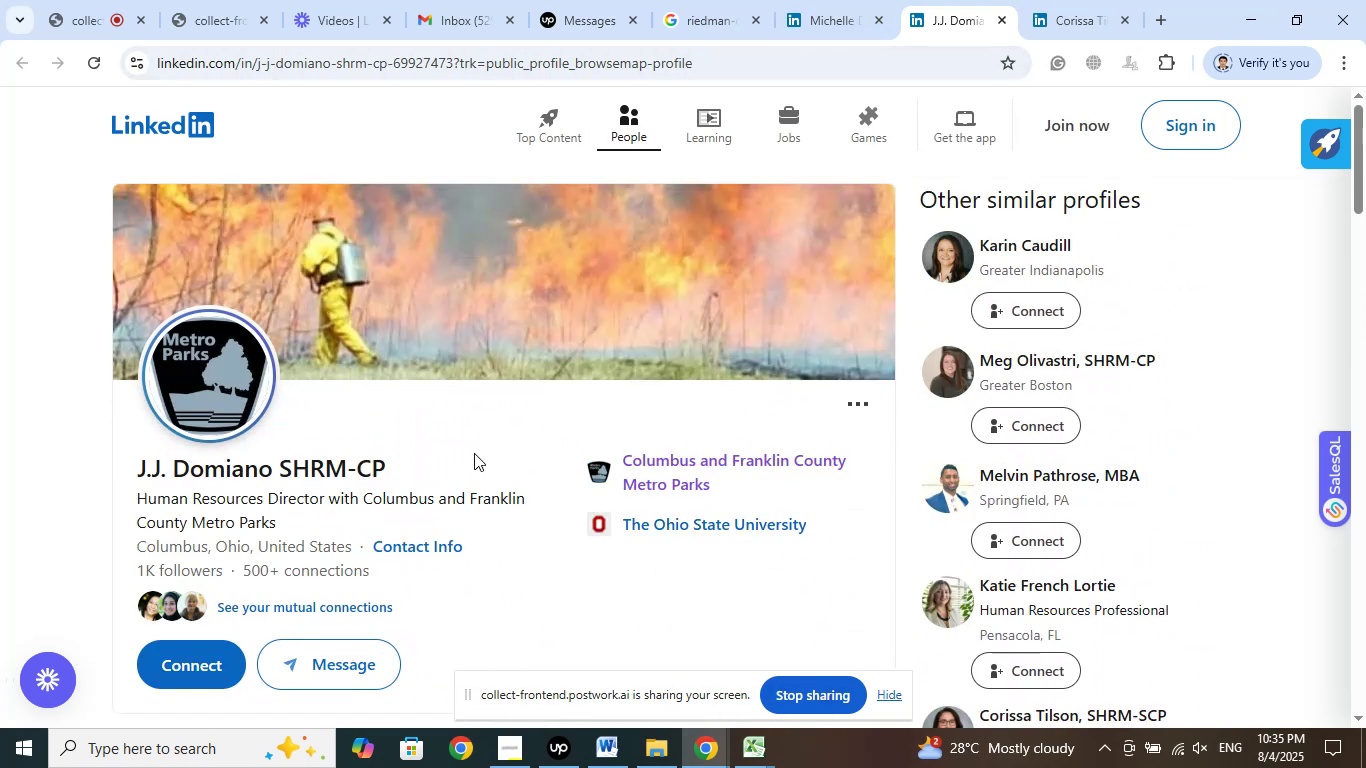 
left_click([472, 447])
 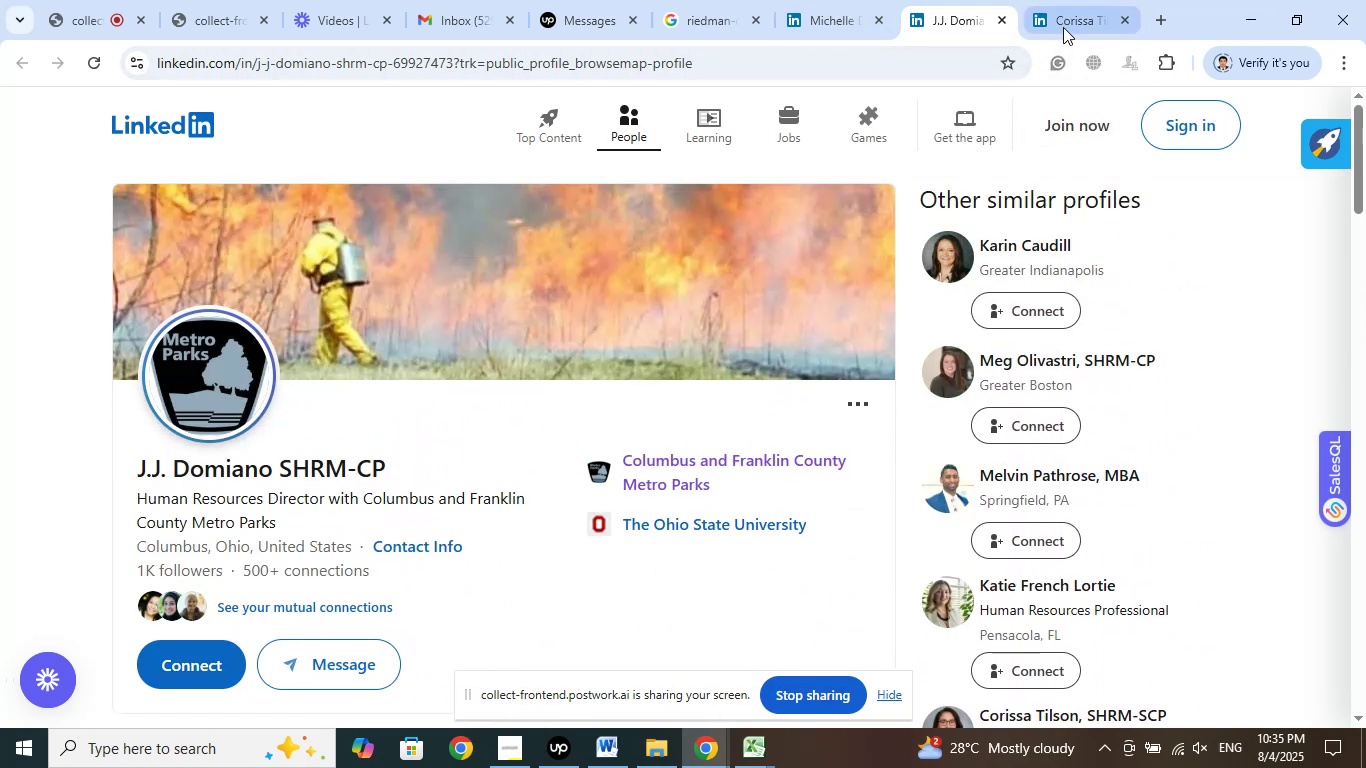 
left_click([1064, 25])
 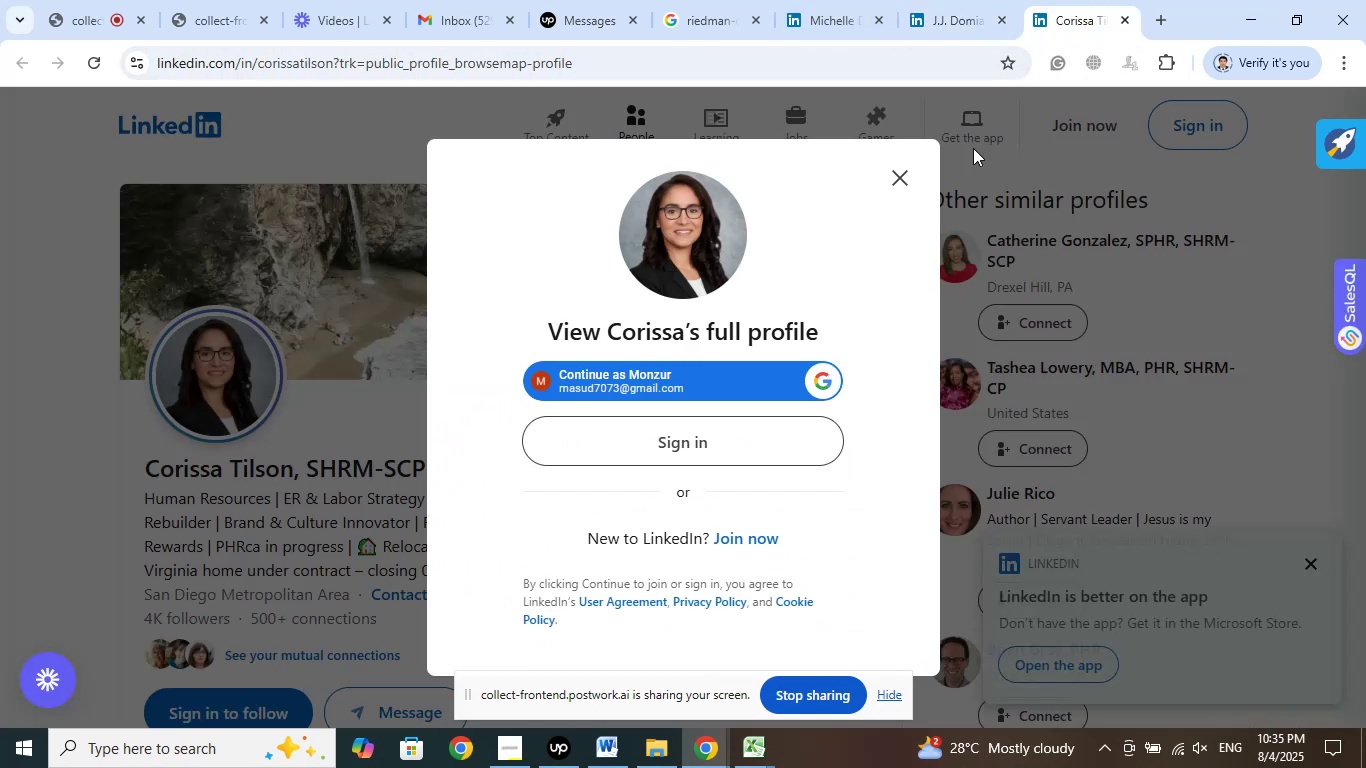 
left_click([954, 13])
 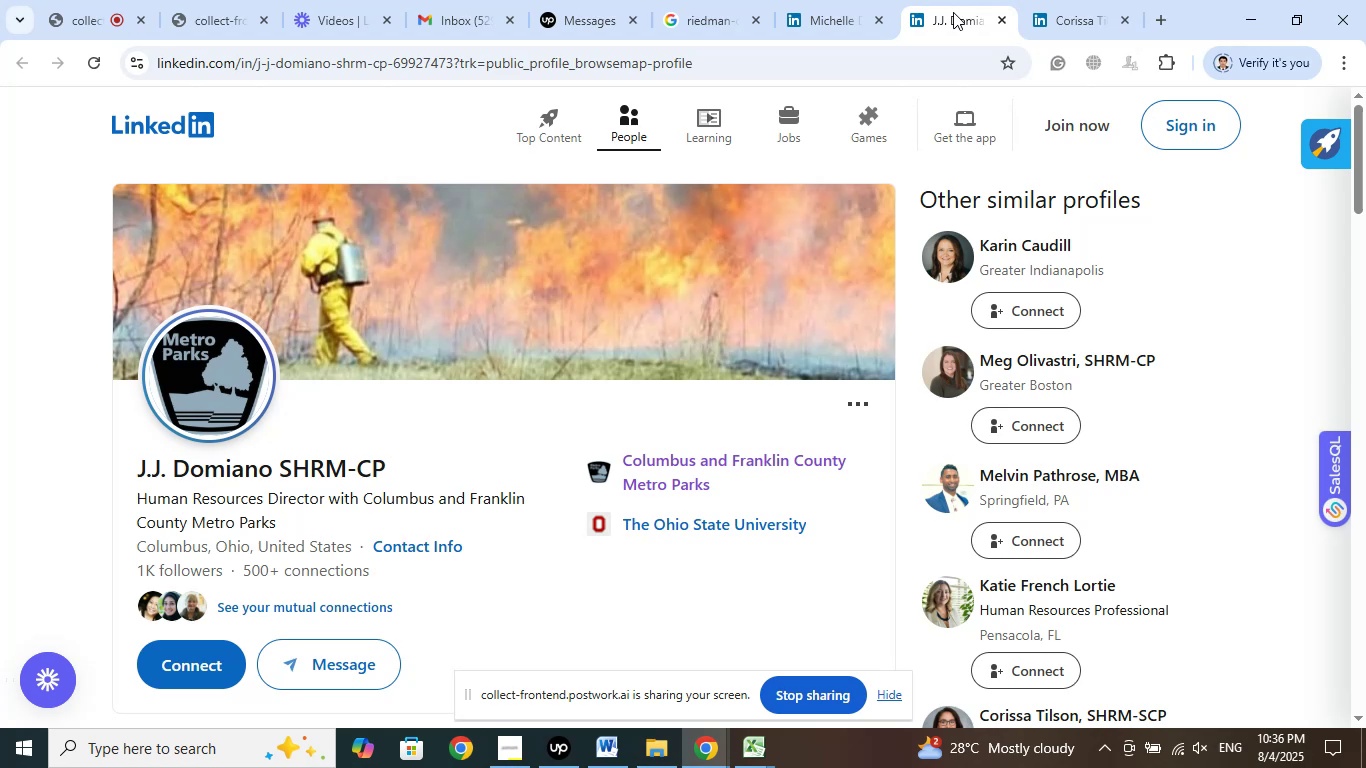 
wait(34.0)
 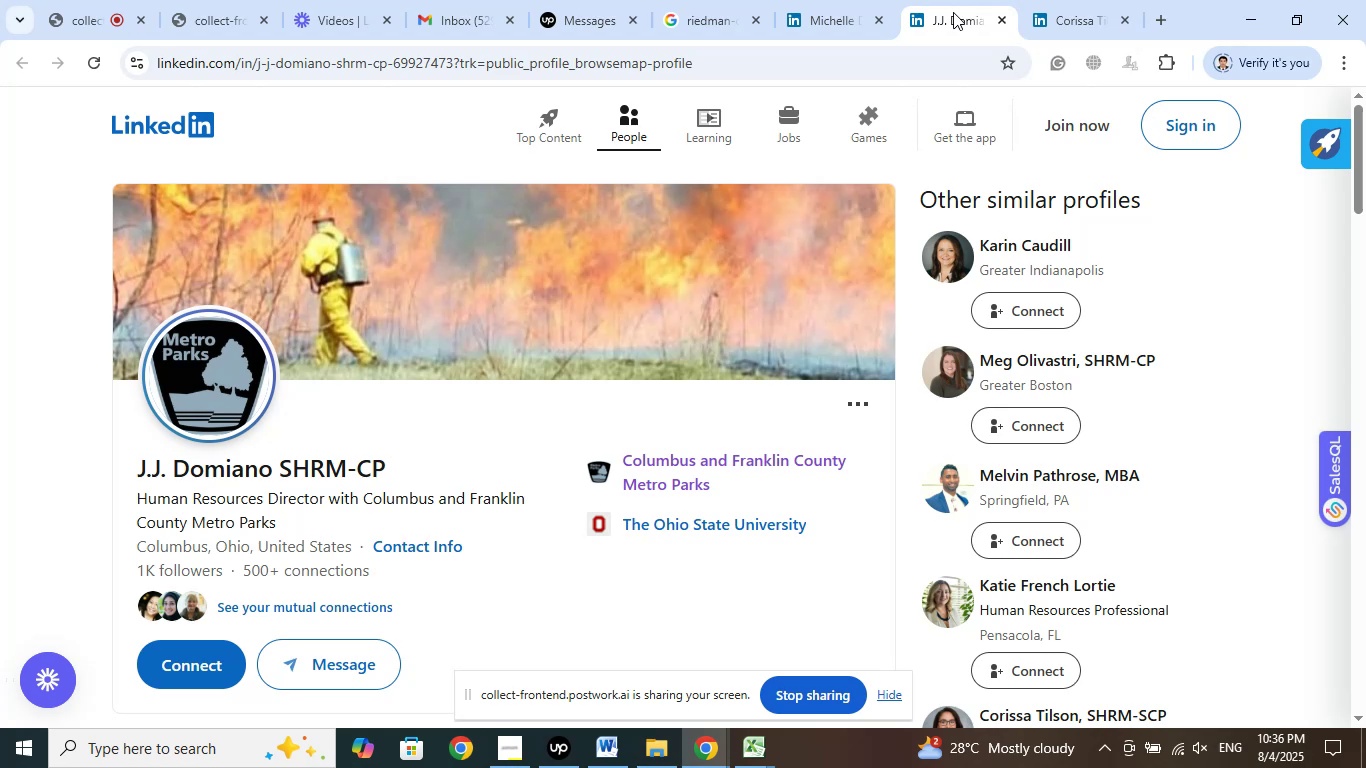 
left_click([936, 0])
 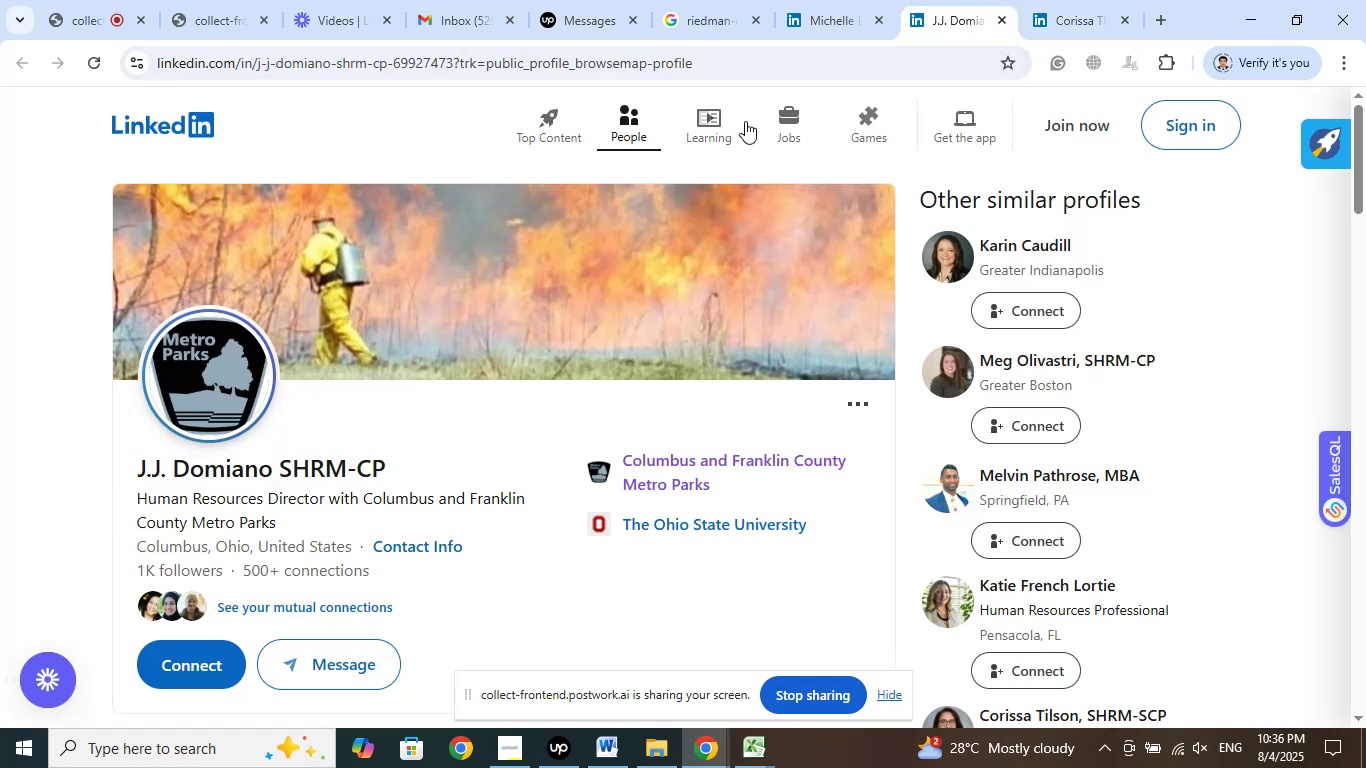 
left_click([831, 10])
 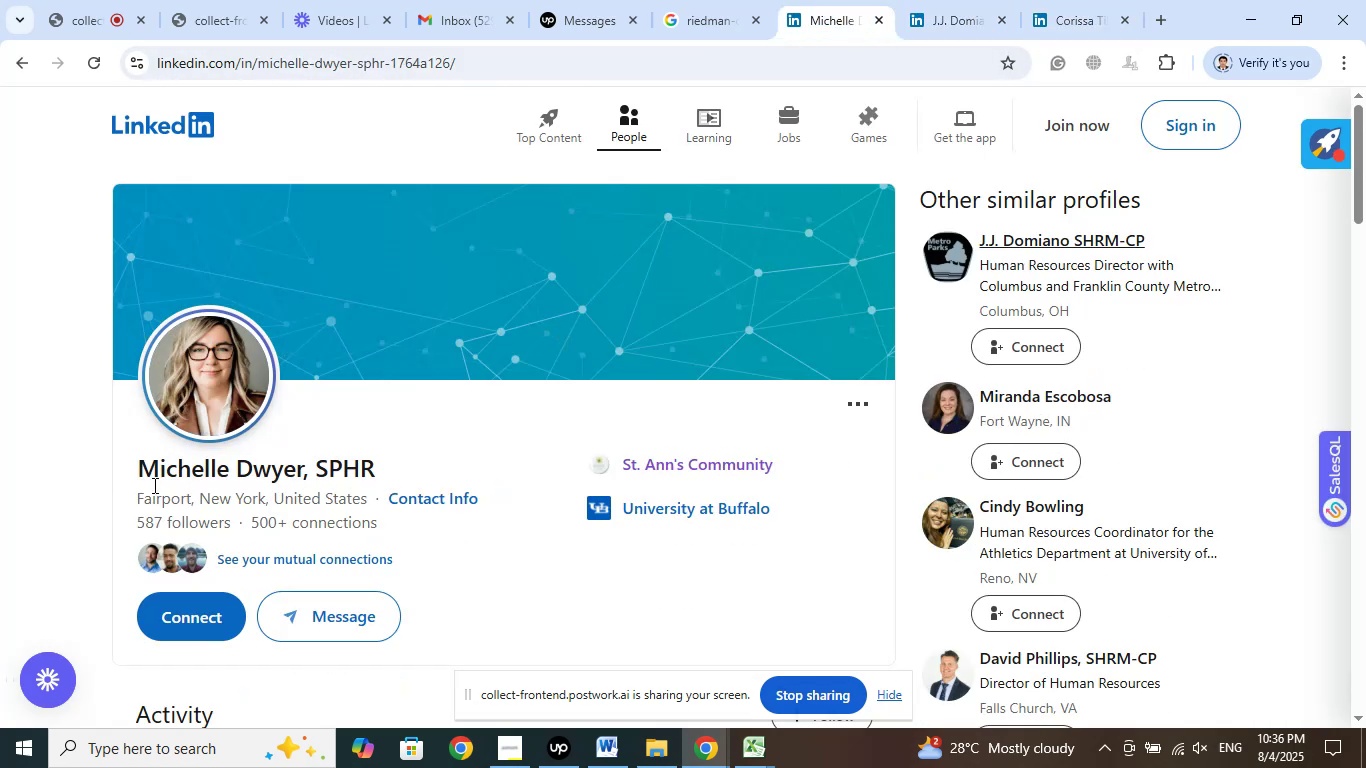 
left_click_drag(start_coordinate=[111, 473], to_coordinate=[457, 470])
 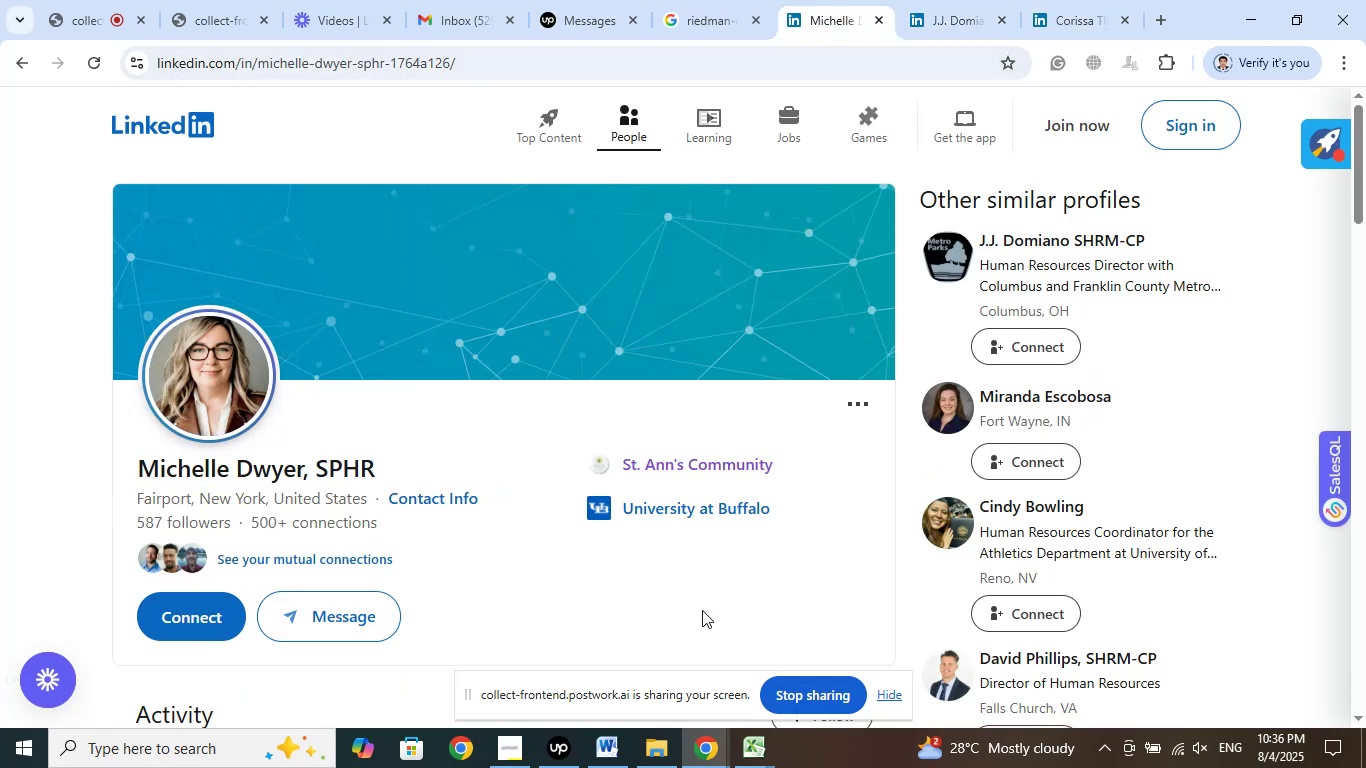 
double_click([768, 610])
 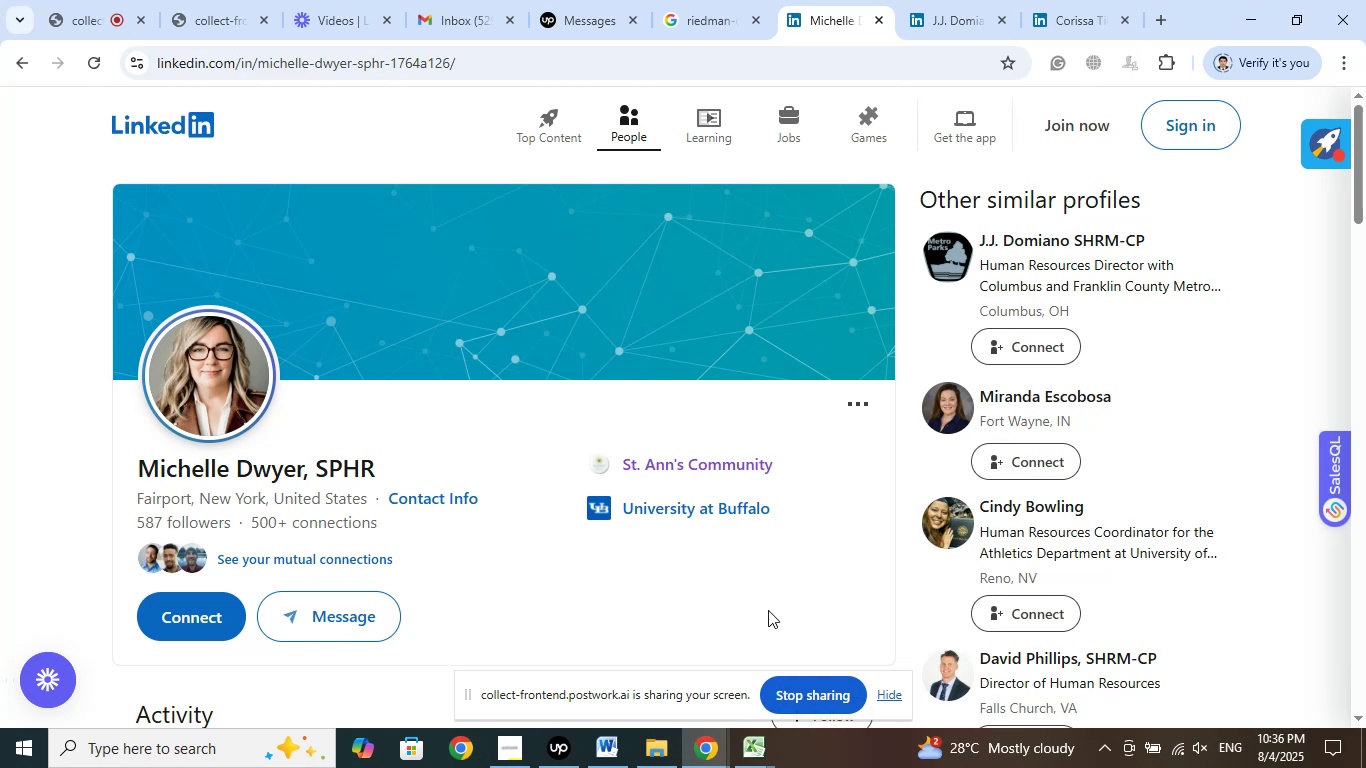 
wait(38.28)
 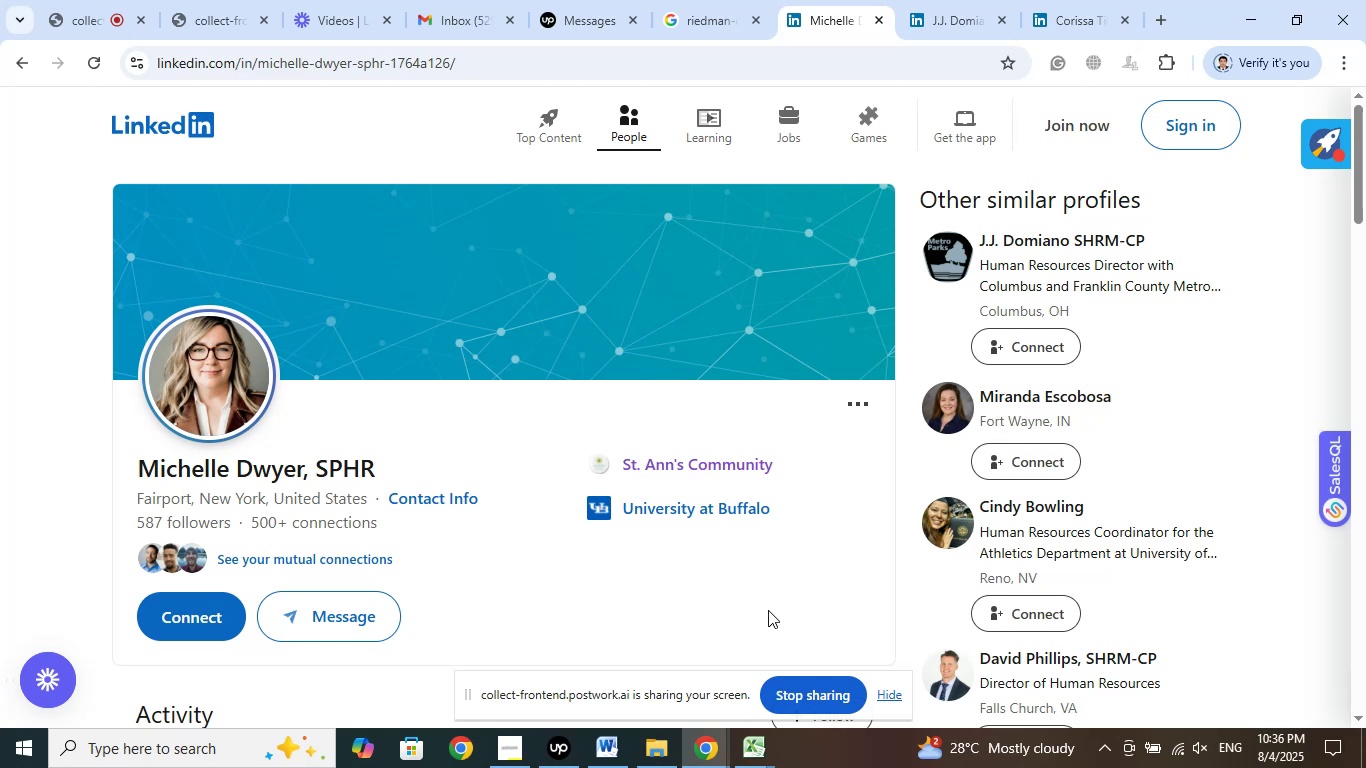 
double_click([548, 578])
 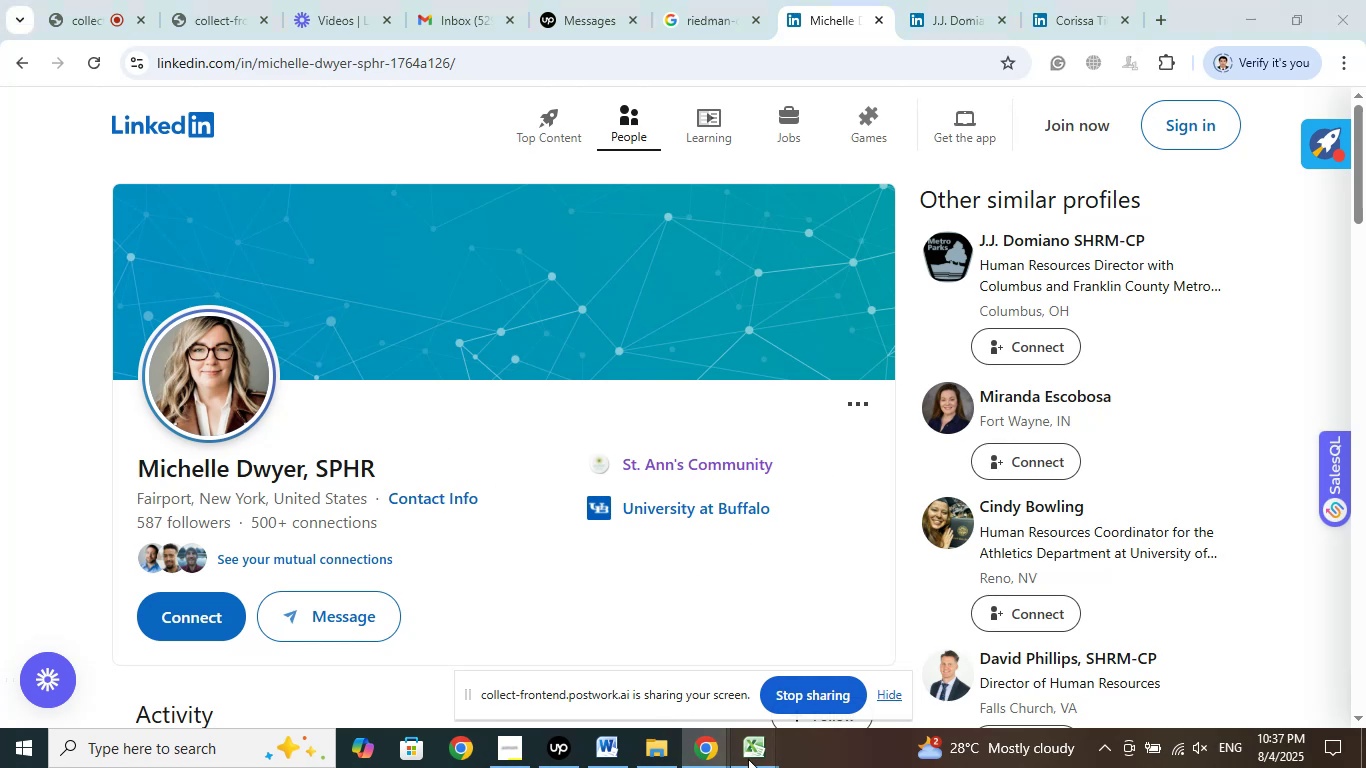 
left_click([679, 684])
 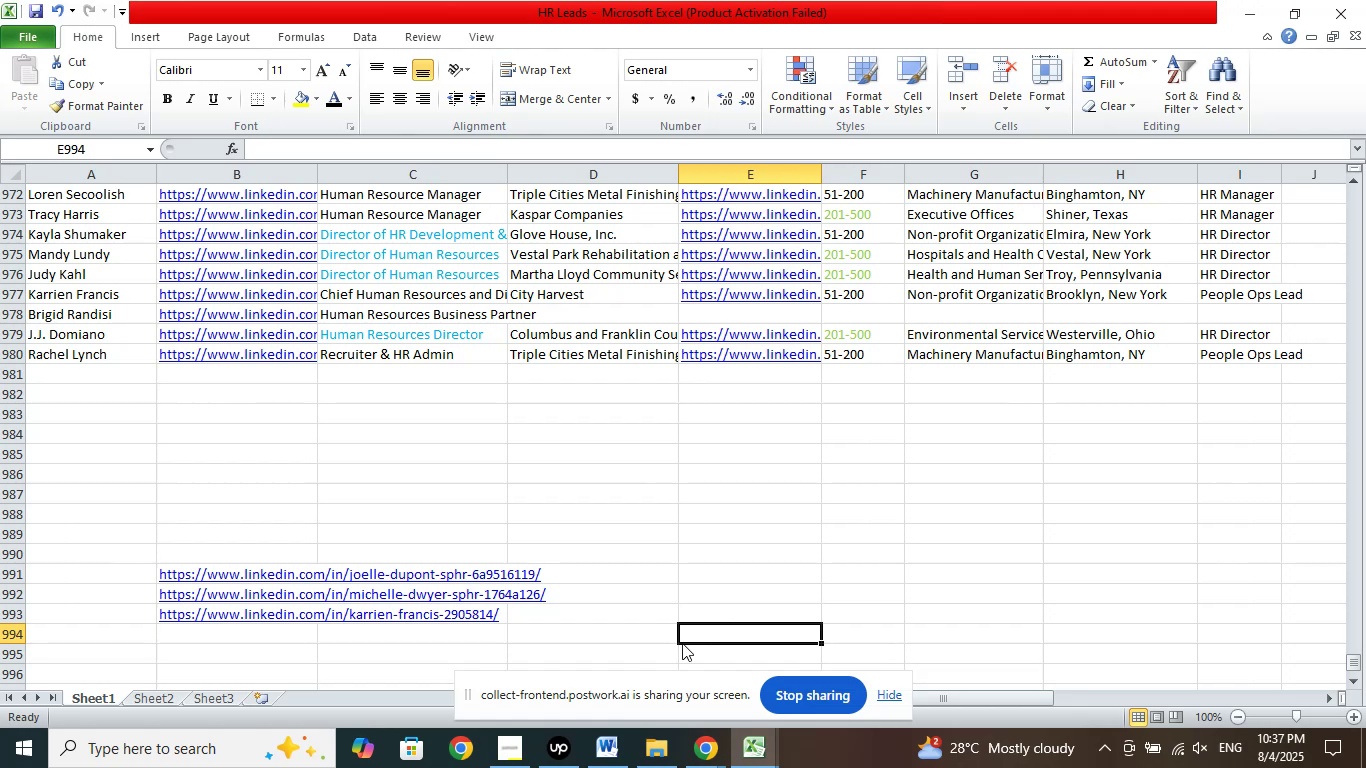 
double_click([560, 663])
 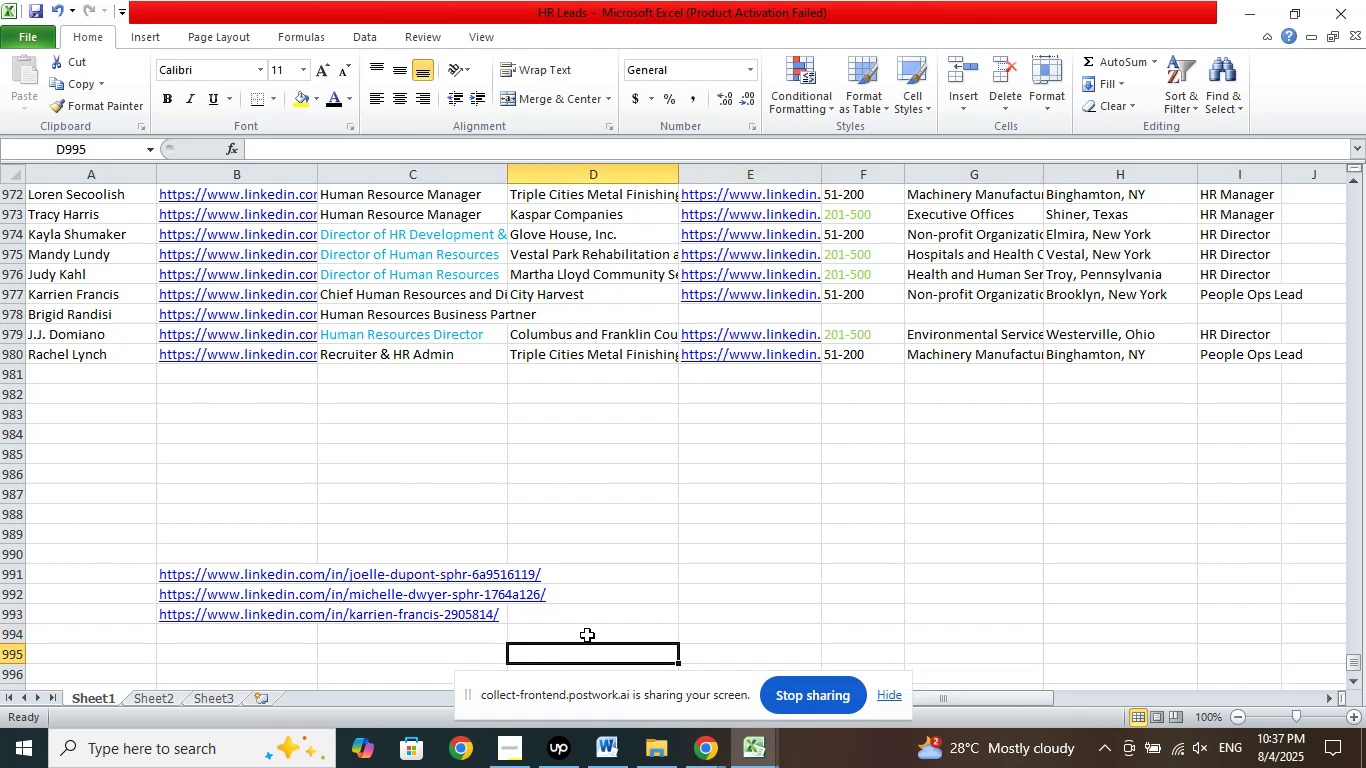 
scroll: coordinate [659, 562], scroll_direction: up, amount: 8.0
 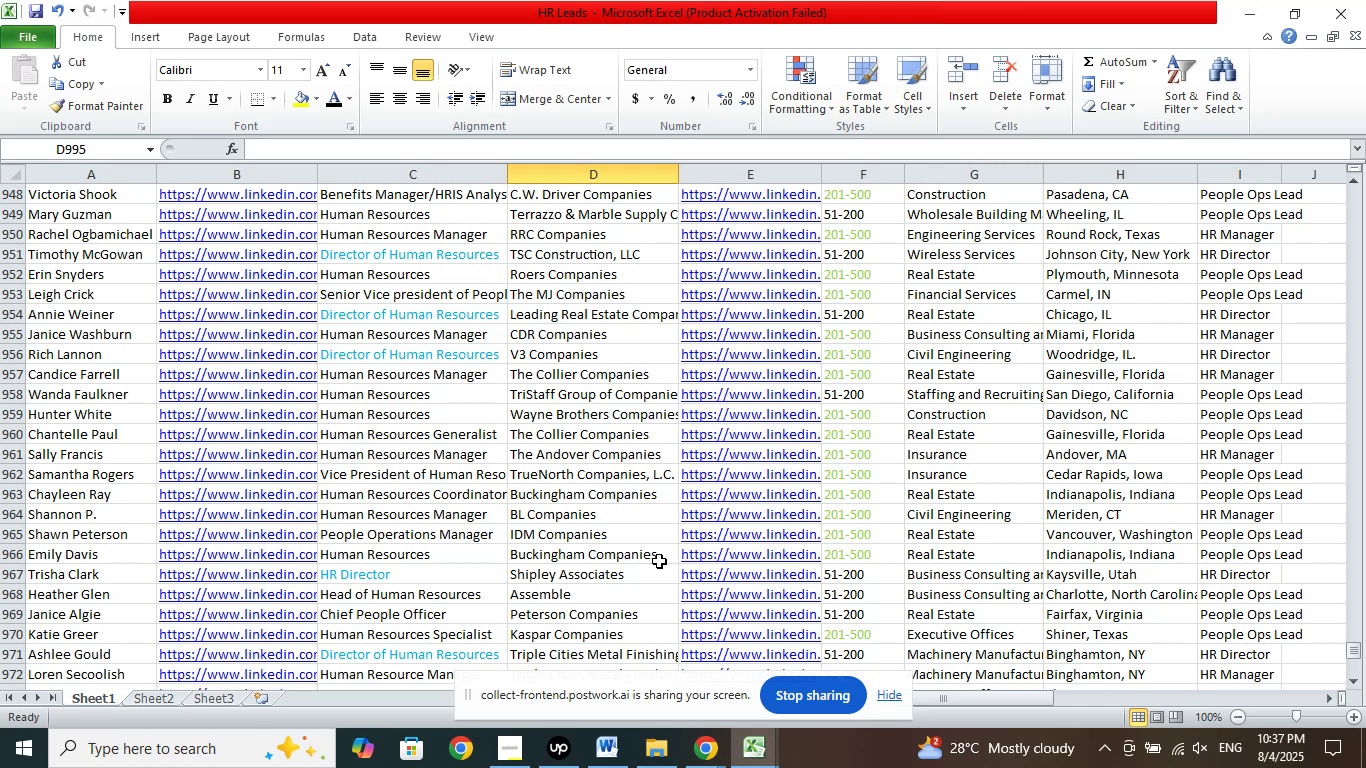 
wait(37.48)
 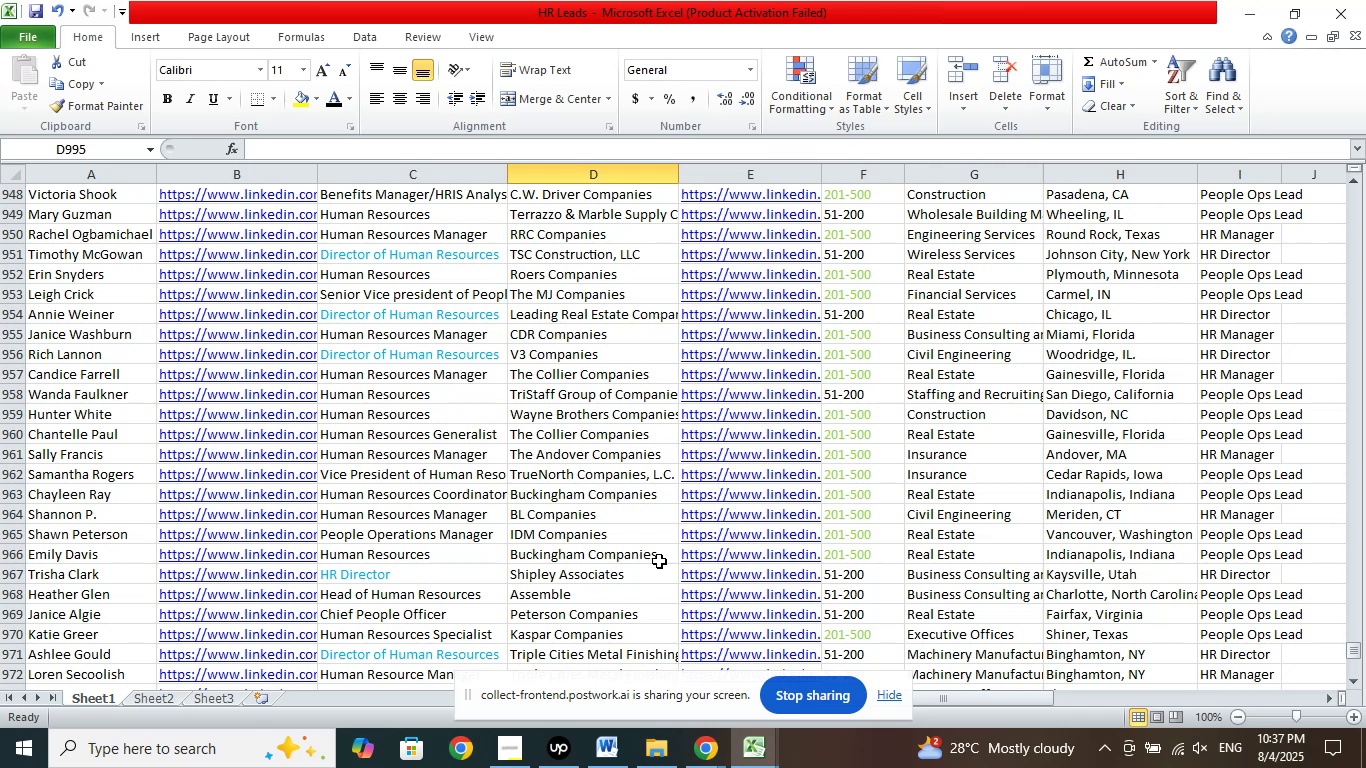 
double_click([964, 558])
 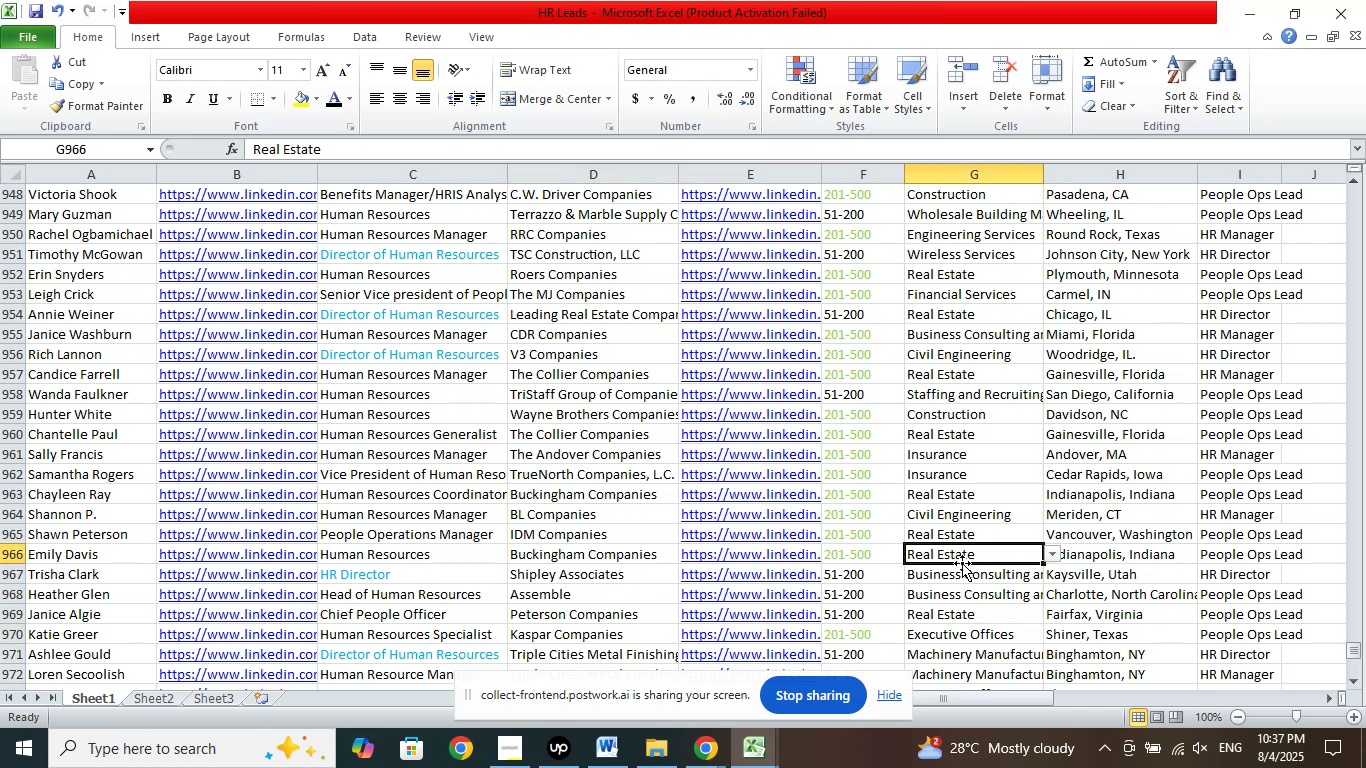 
scroll: coordinate [963, 559], scroll_direction: down, amount: 7.0
 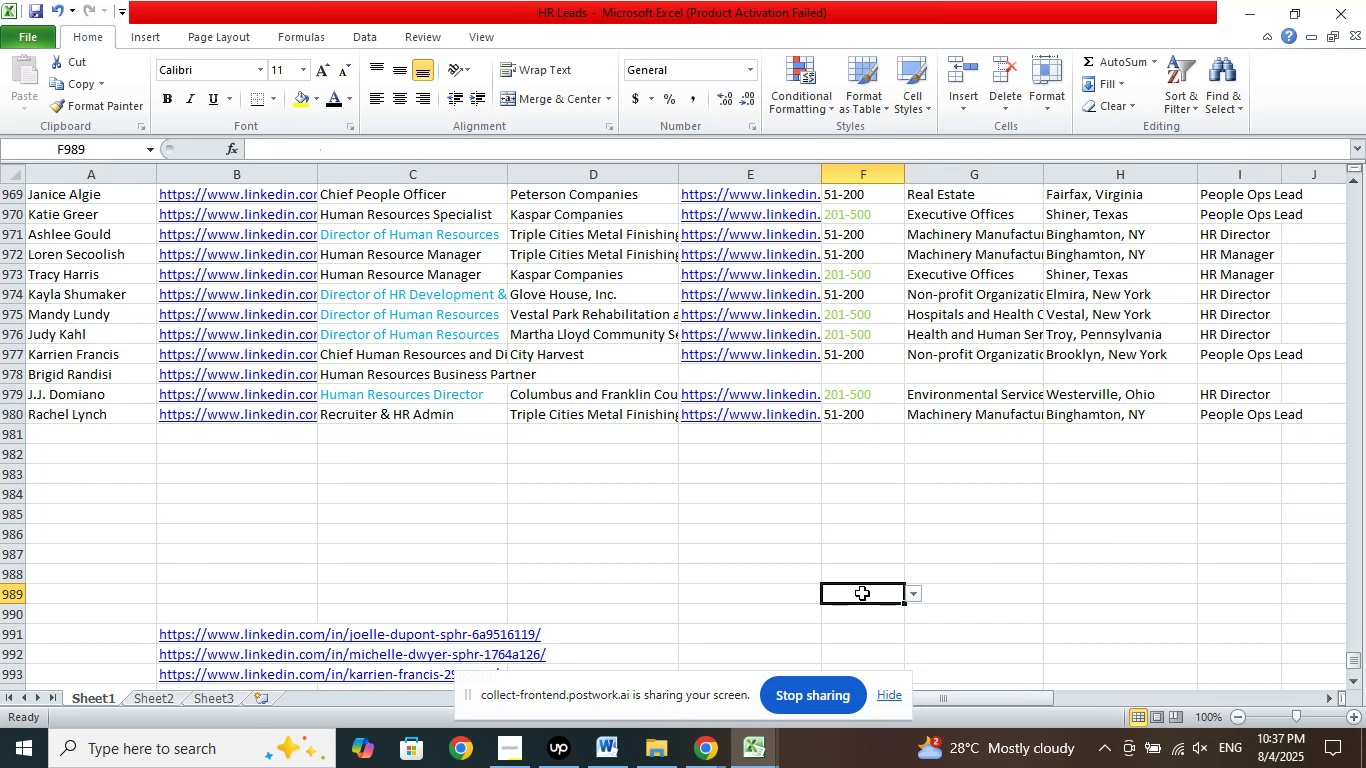 
double_click([746, 583])
 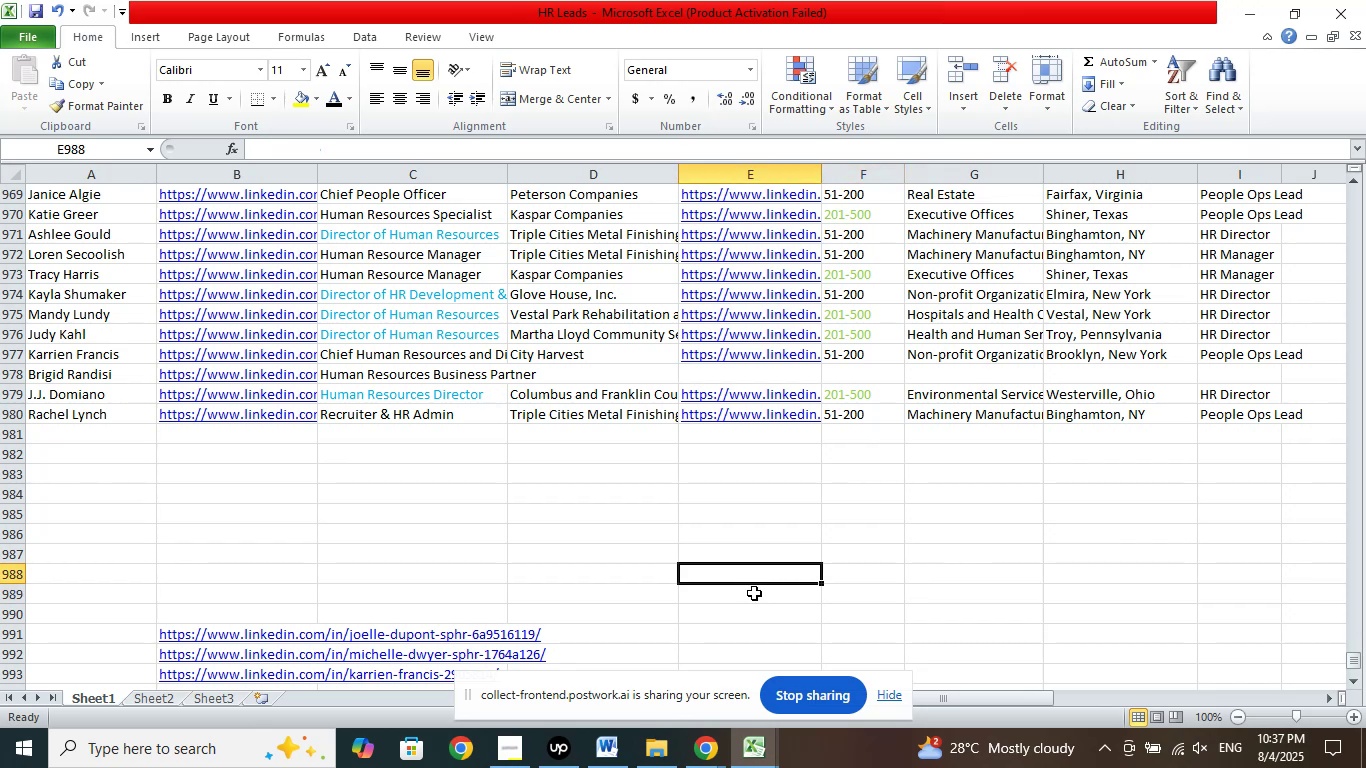 
scroll: coordinate [853, 597], scroll_direction: up, amount: 7.0
 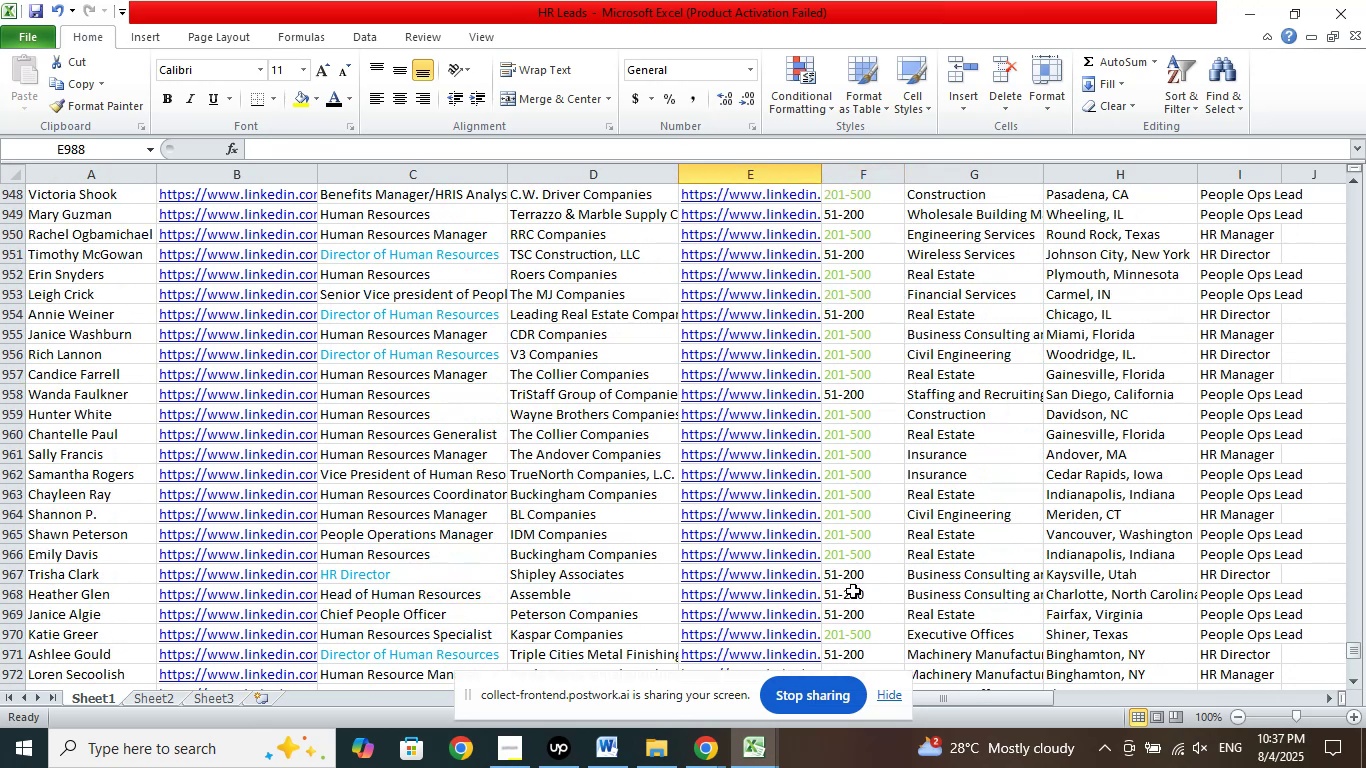 
scroll: coordinate [782, 565], scroll_direction: down, amount: 6.0
 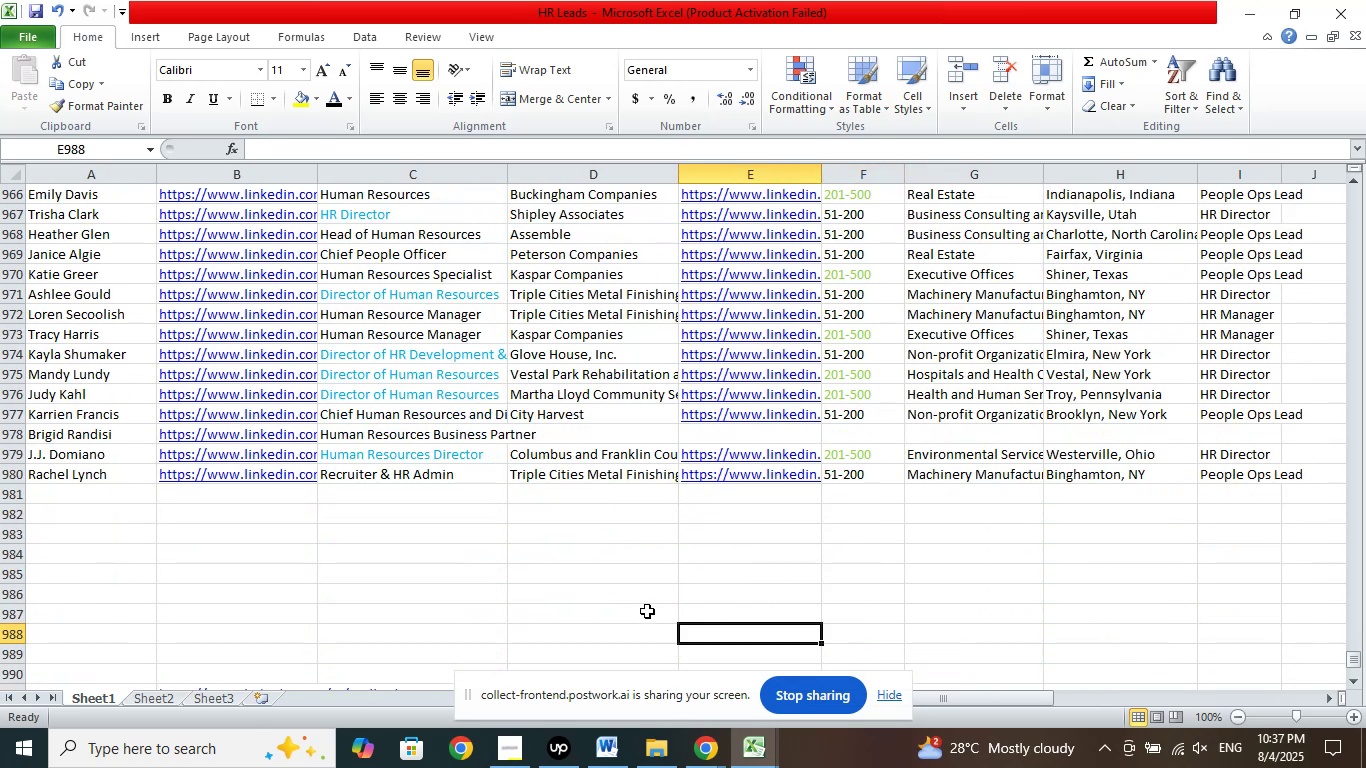 
left_click([643, 613])
 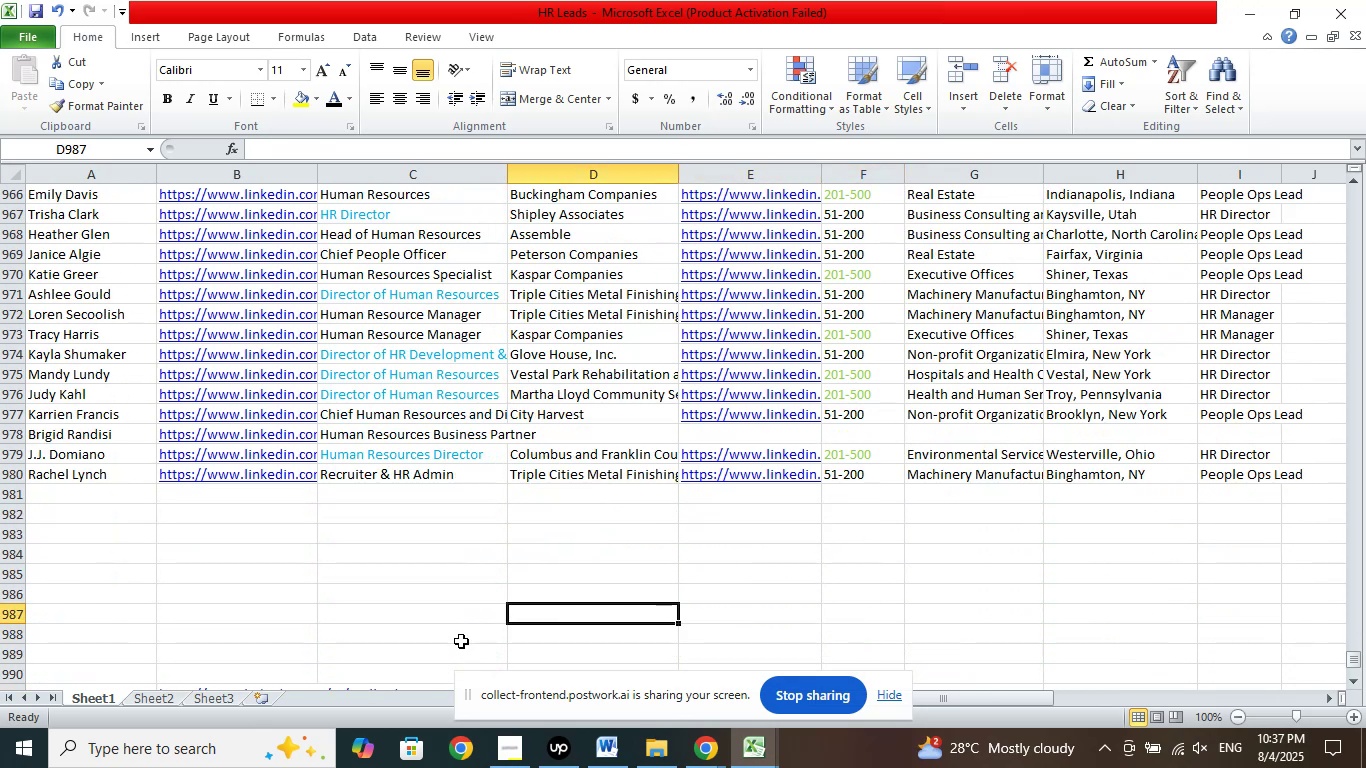 
left_click([457, 642])
 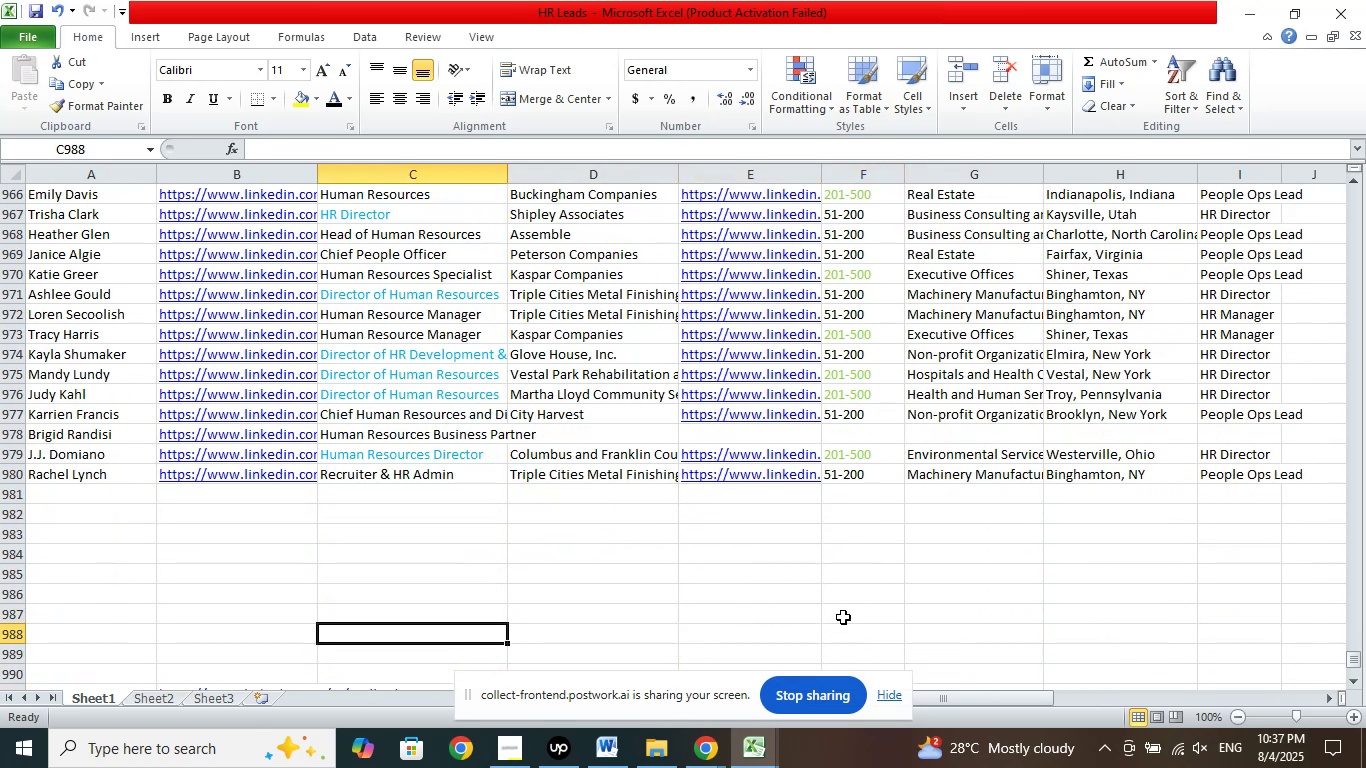 
scroll: coordinate [866, 601], scroll_direction: up, amount: 3.0
 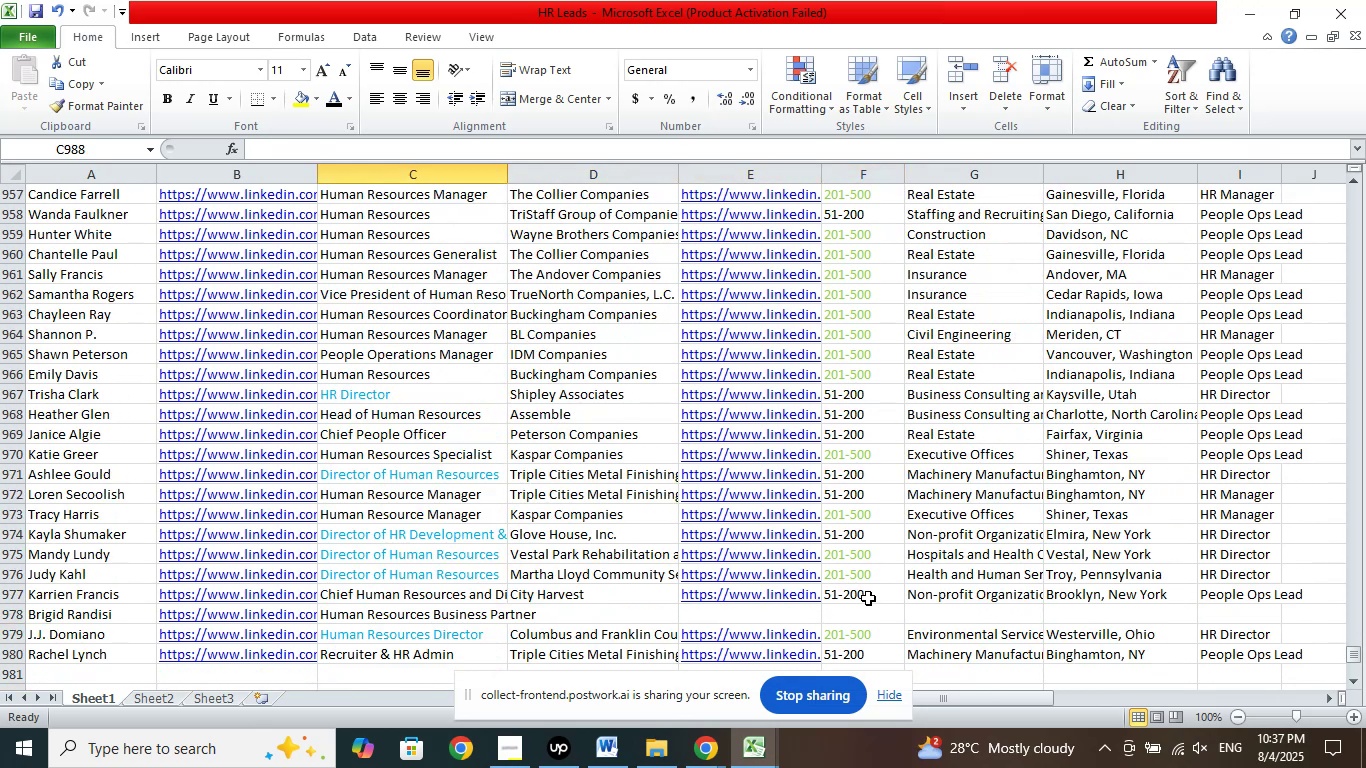 
scroll: coordinate [873, 571], scroll_direction: down, amount: 6.0
 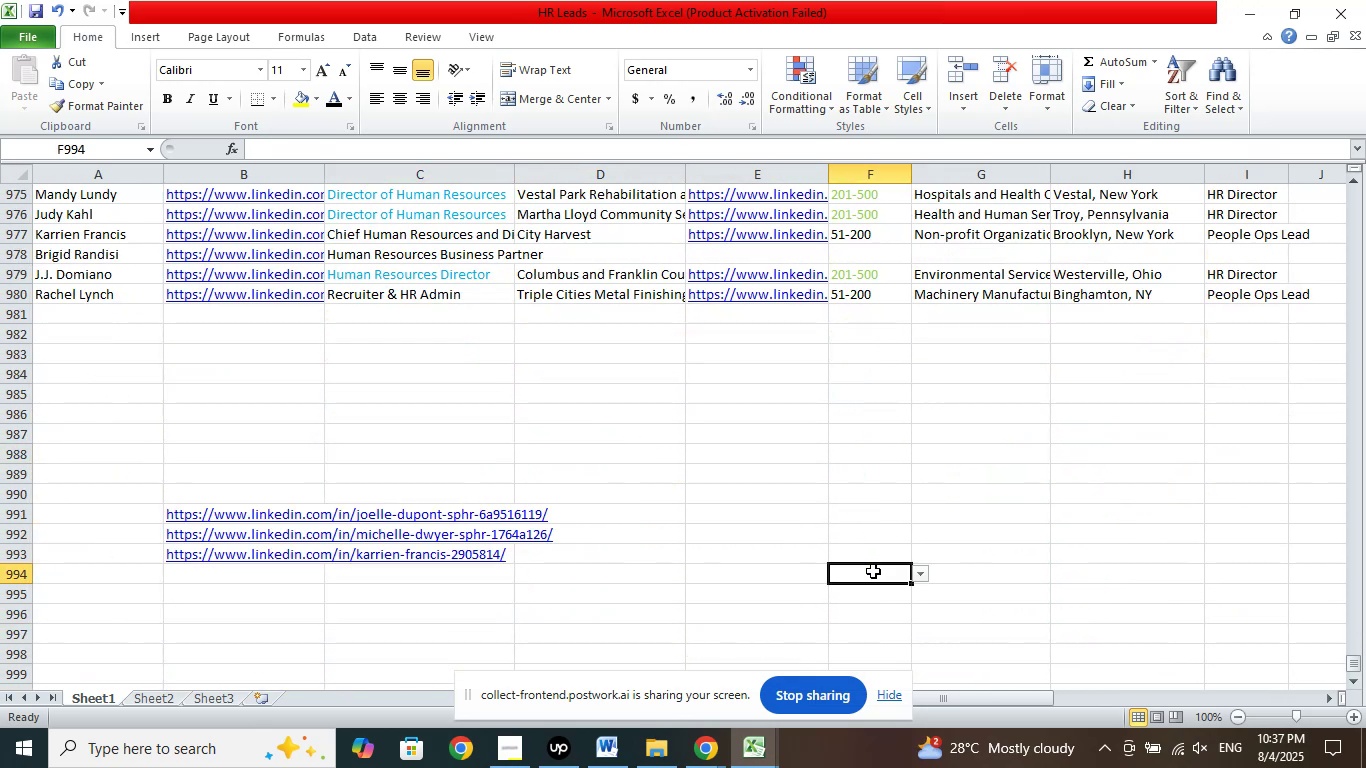 
double_click([735, 577])
 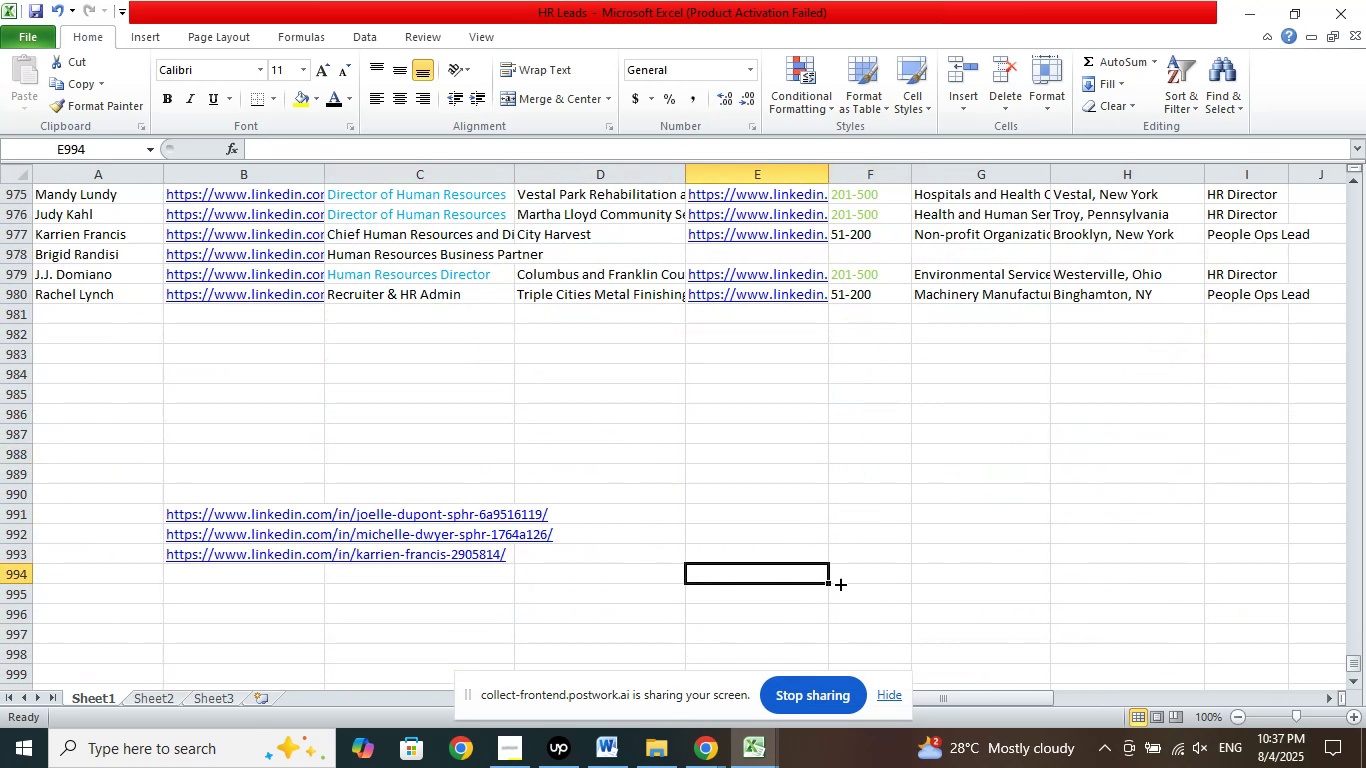 
scroll: coordinate [918, 574], scroll_direction: up, amount: 7.0
 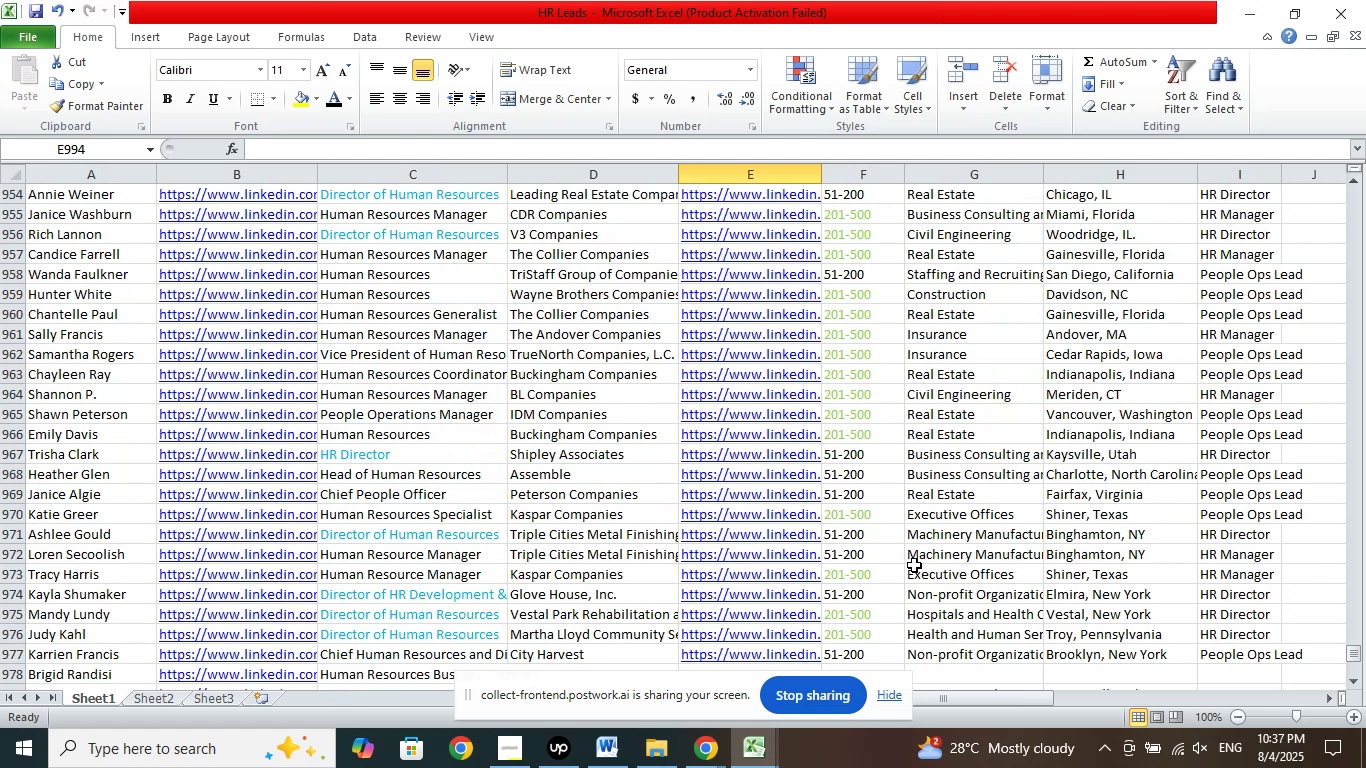 
wait(8.6)
 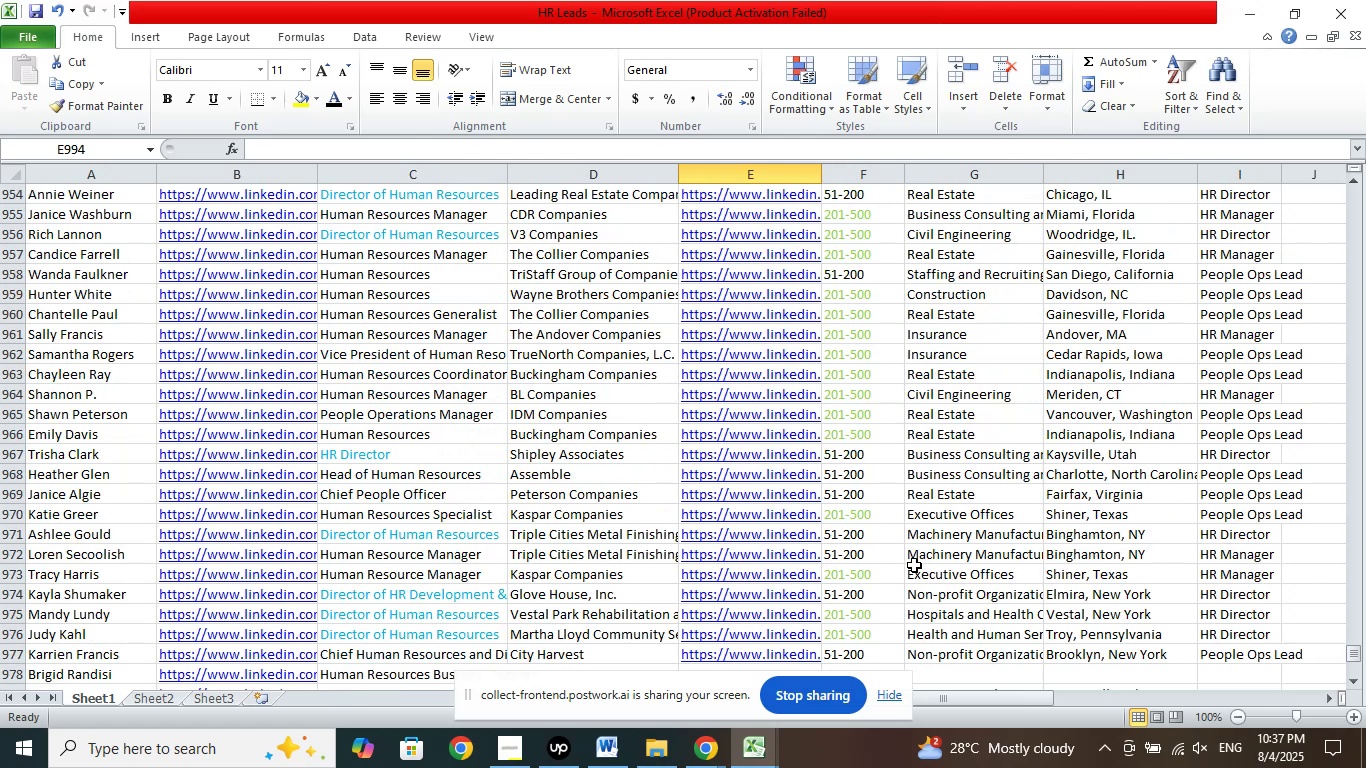 
scroll: coordinate [911, 591], scroll_direction: down, amount: 6.0
 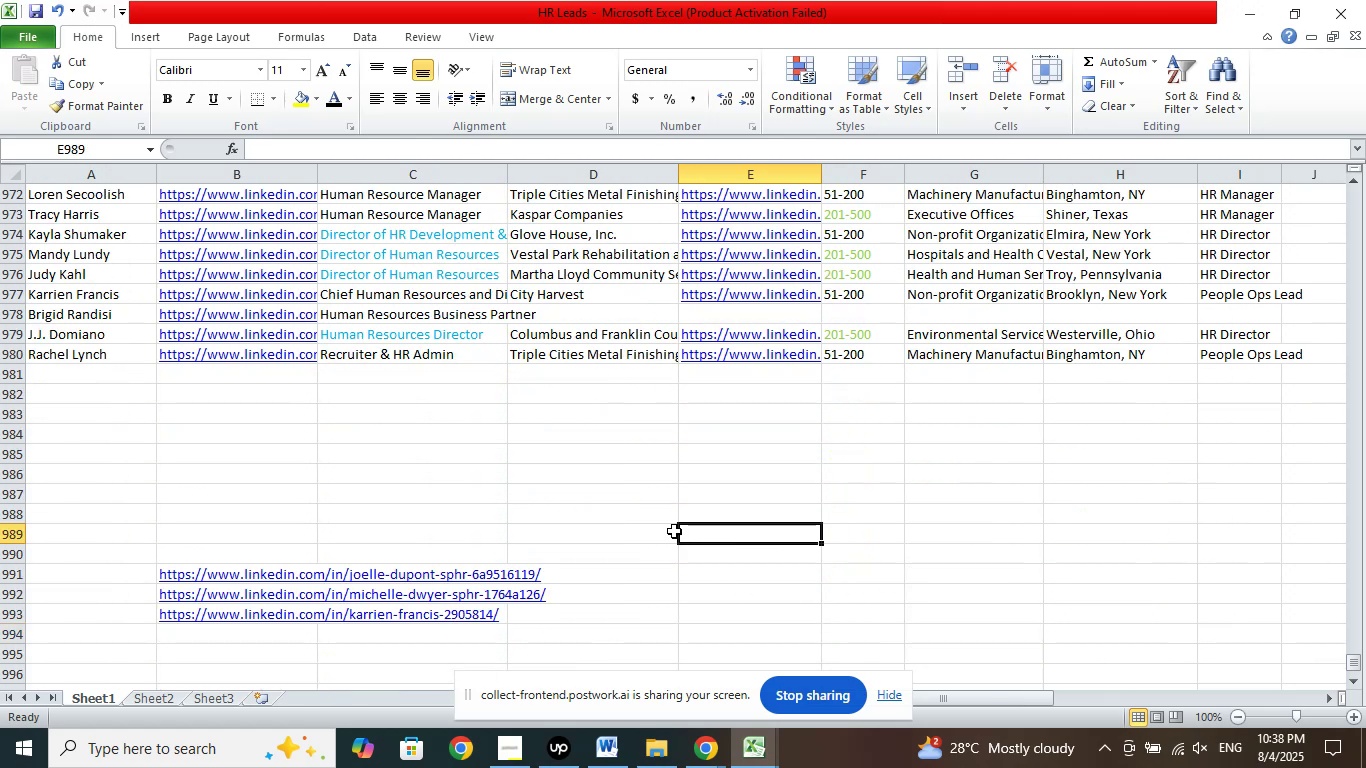 
double_click([491, 485])
 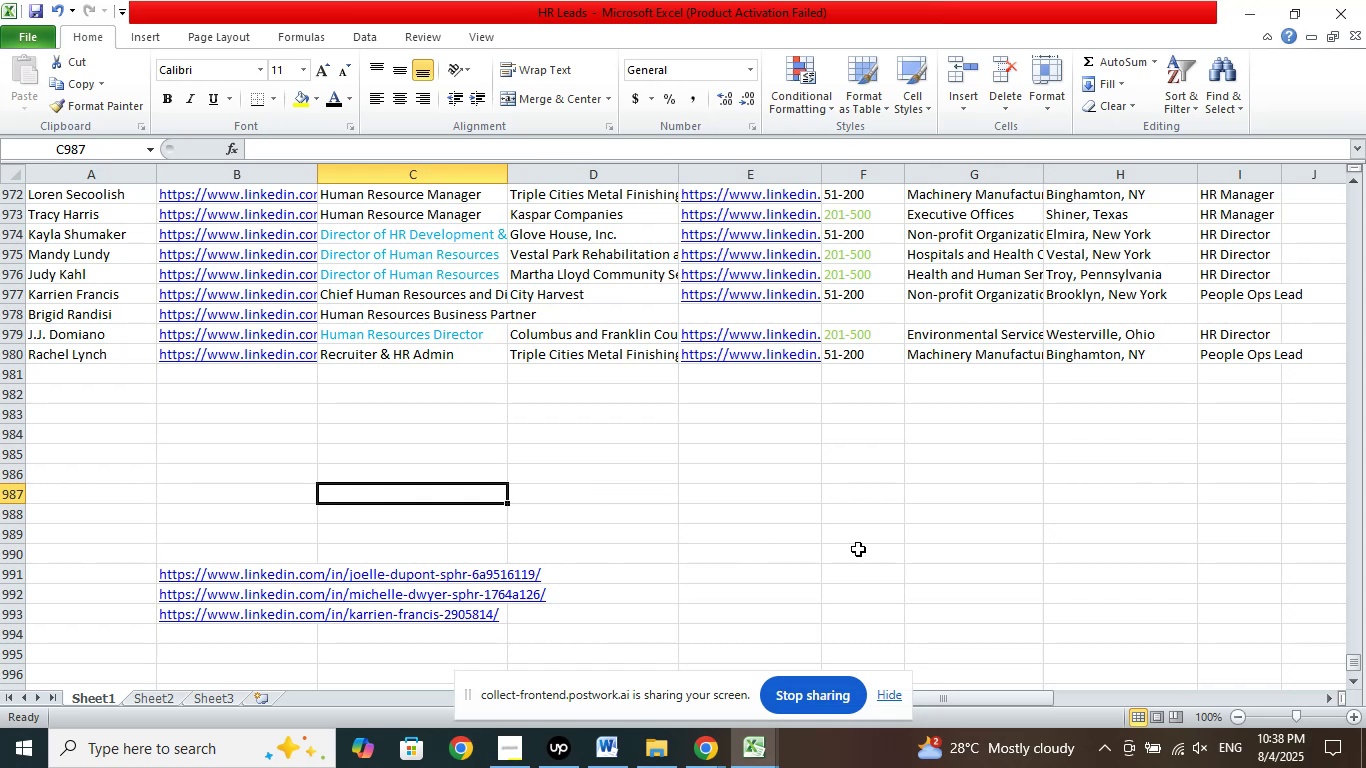 
scroll: coordinate [891, 581], scroll_direction: up, amount: 7.0
 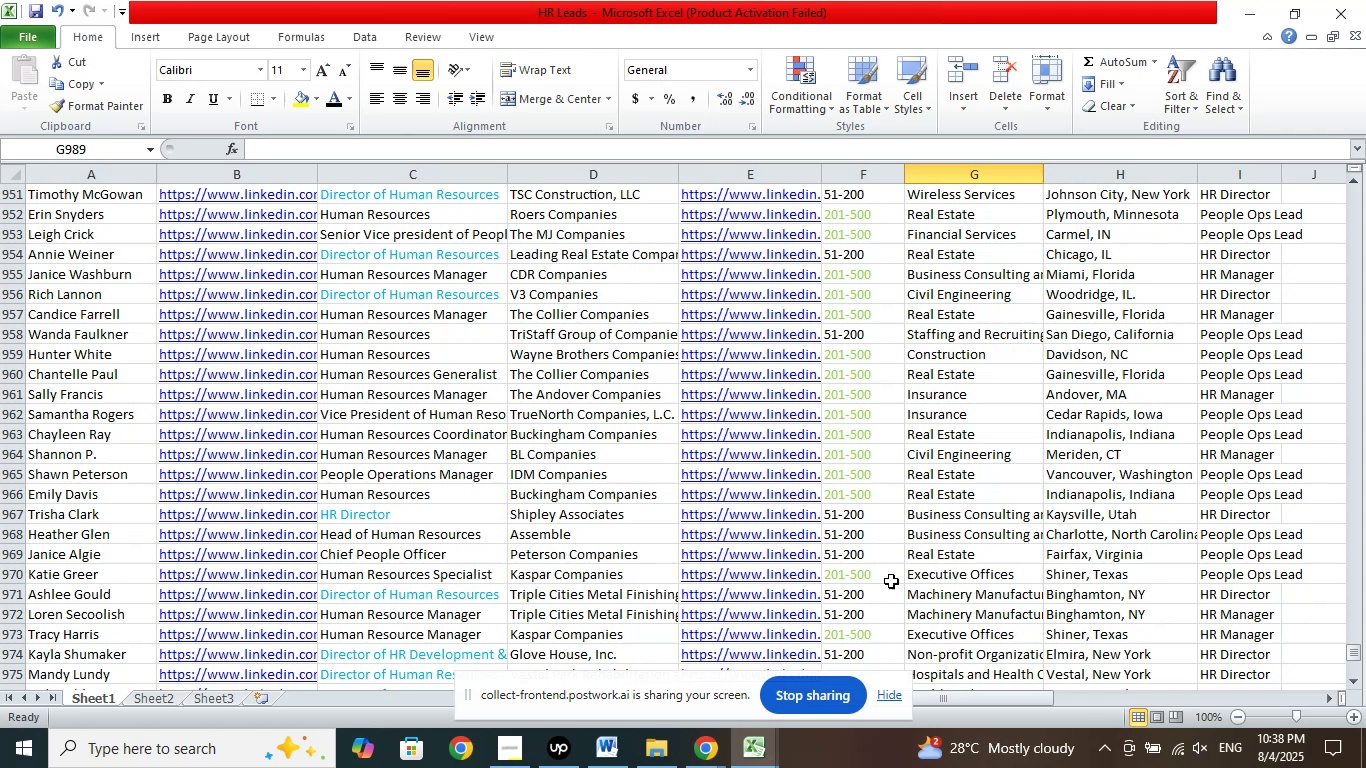 
wait(21.6)
 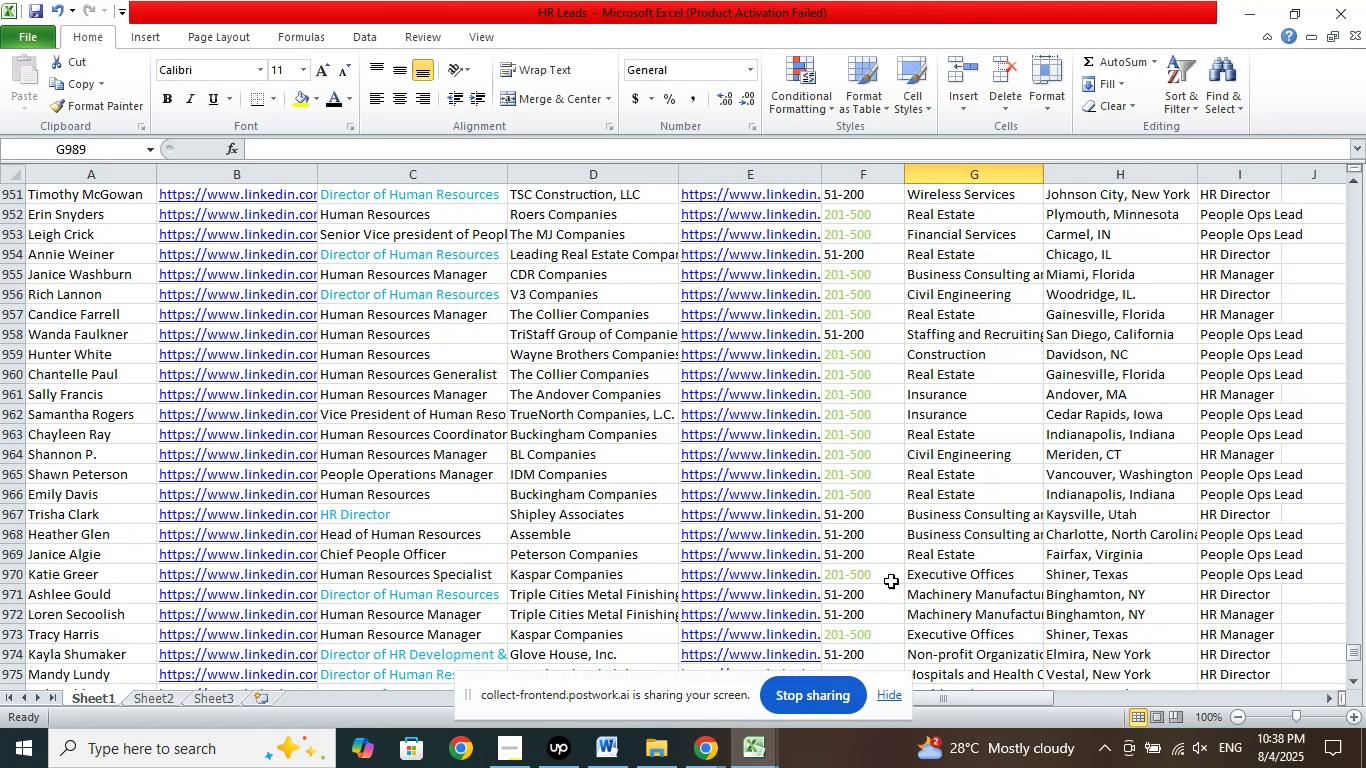 
scroll: coordinate [1032, 488], scroll_direction: down, amount: 9.0
 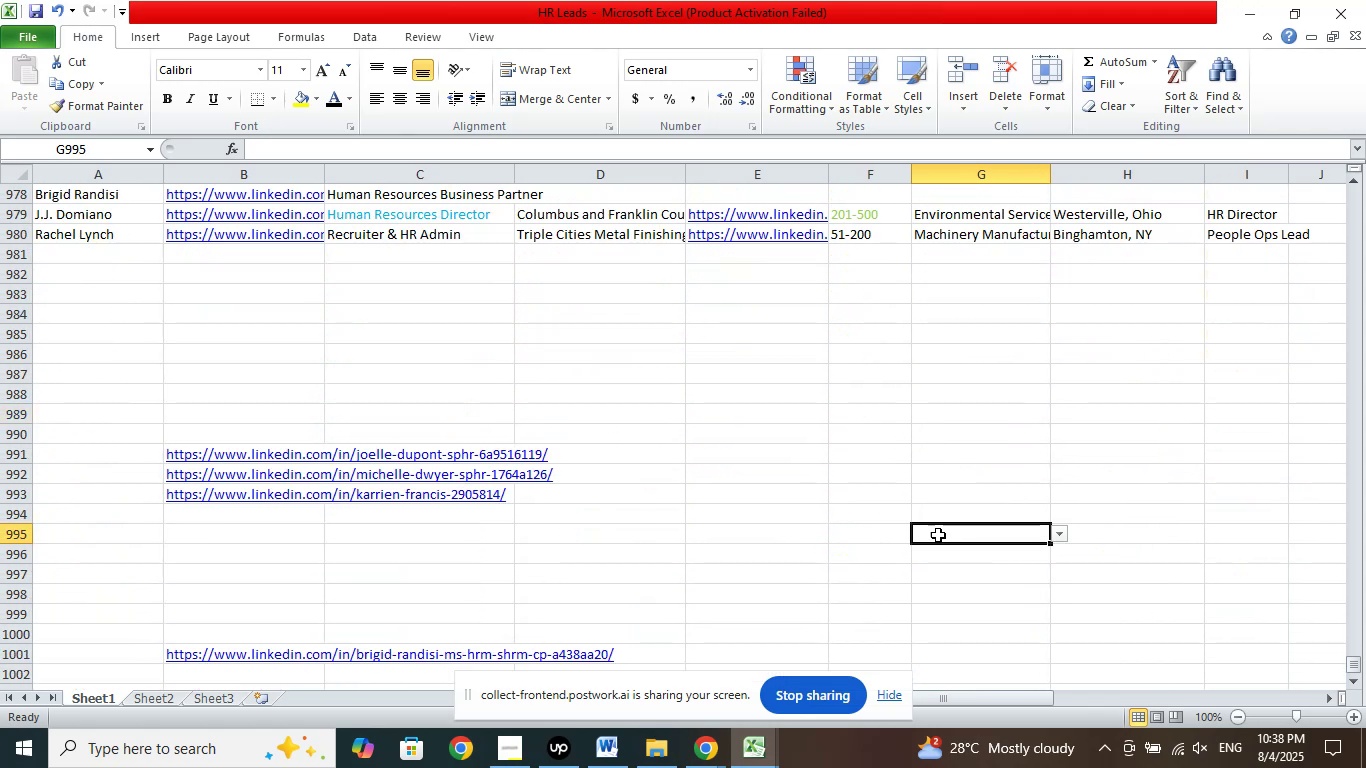 
double_click([752, 614])
 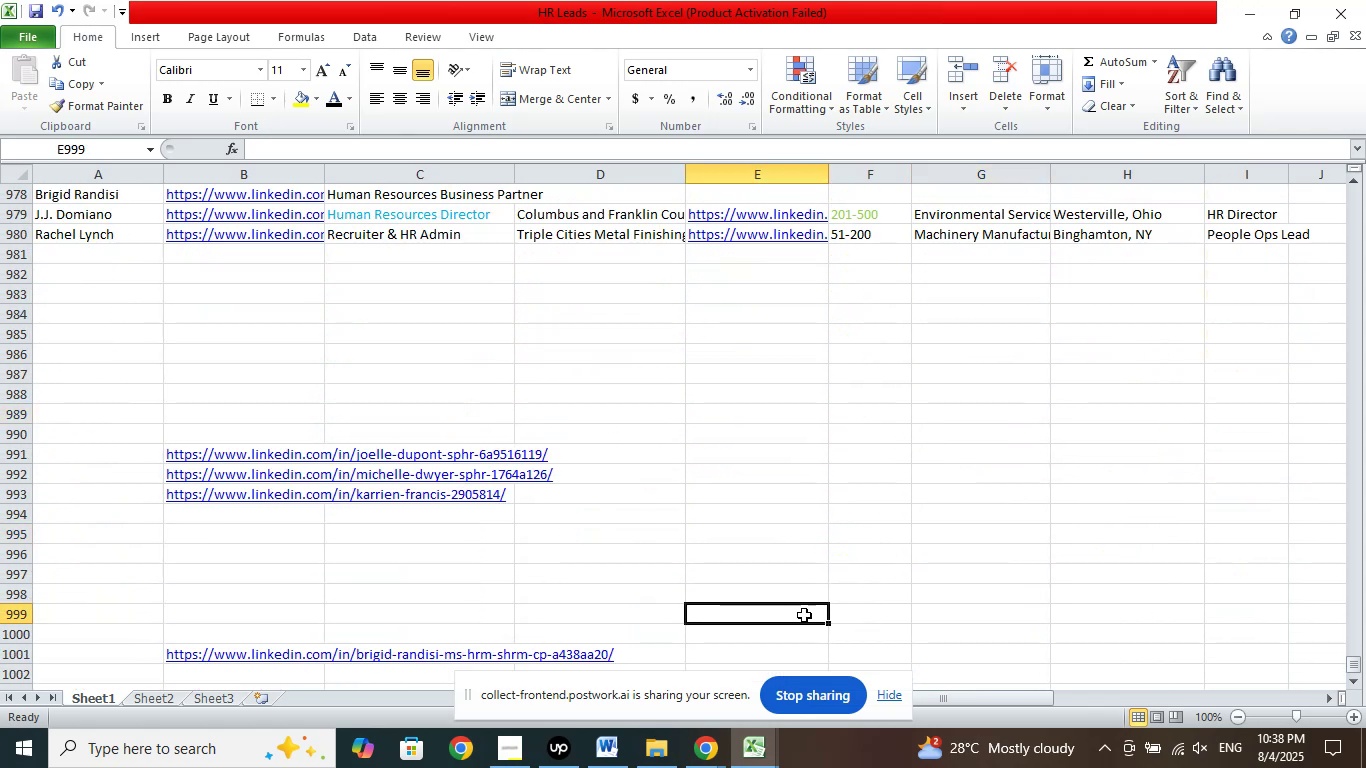 
scroll: coordinate [958, 611], scroll_direction: up, amount: 8.0
 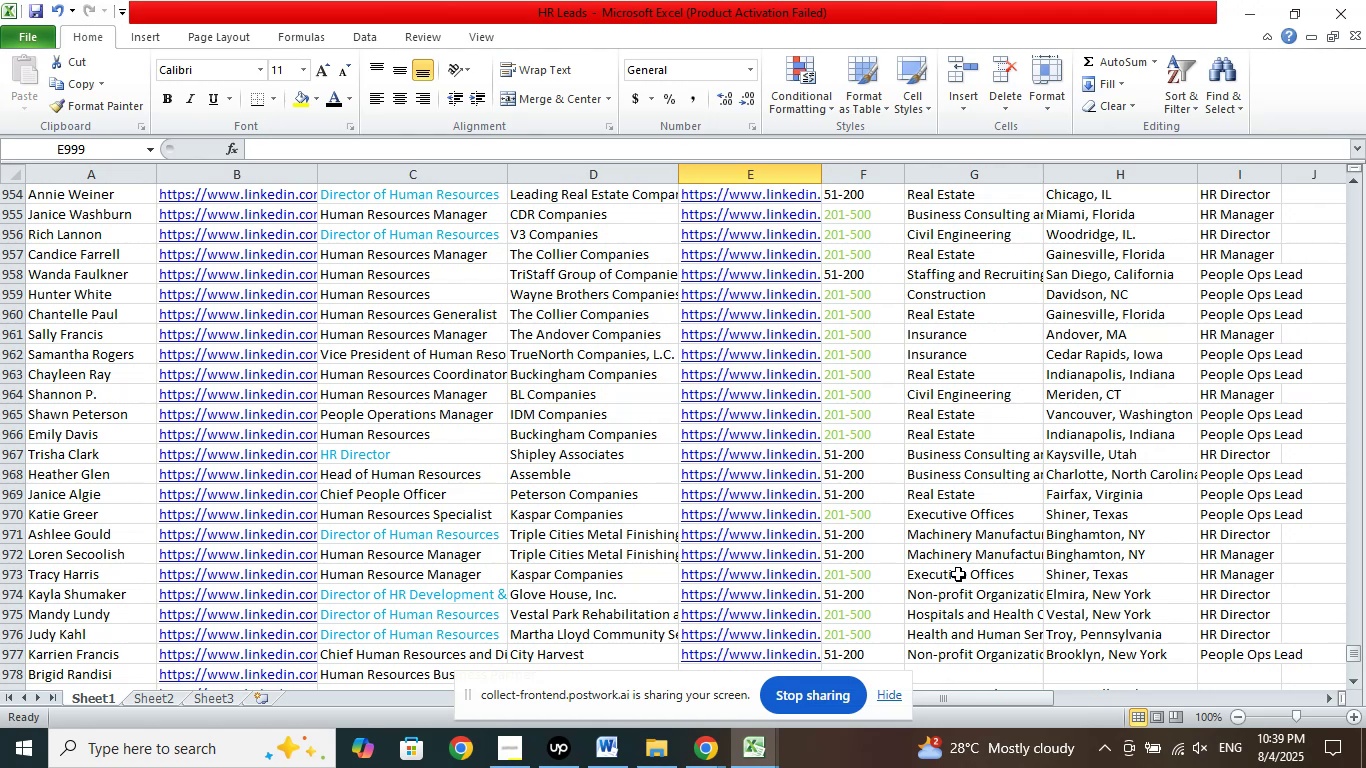 
wait(42.75)
 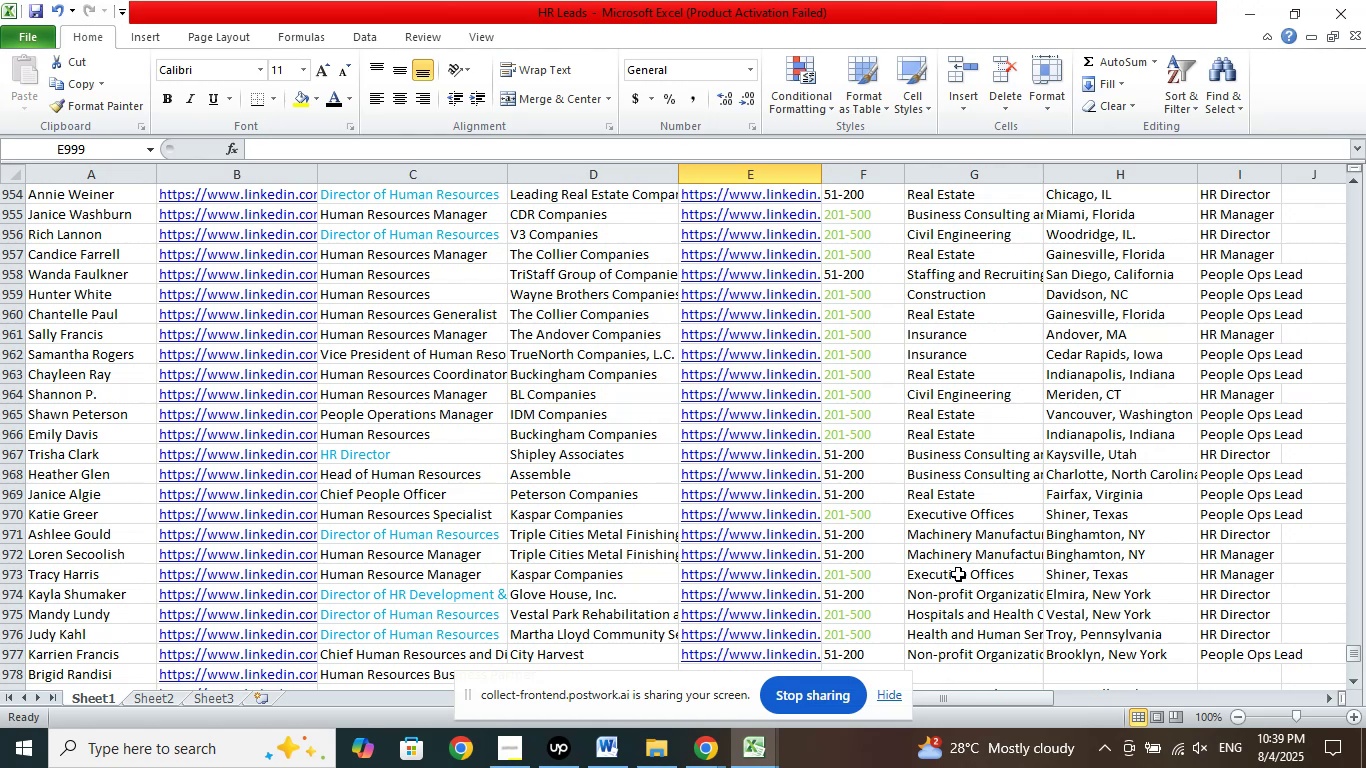 
left_click([562, 616])
 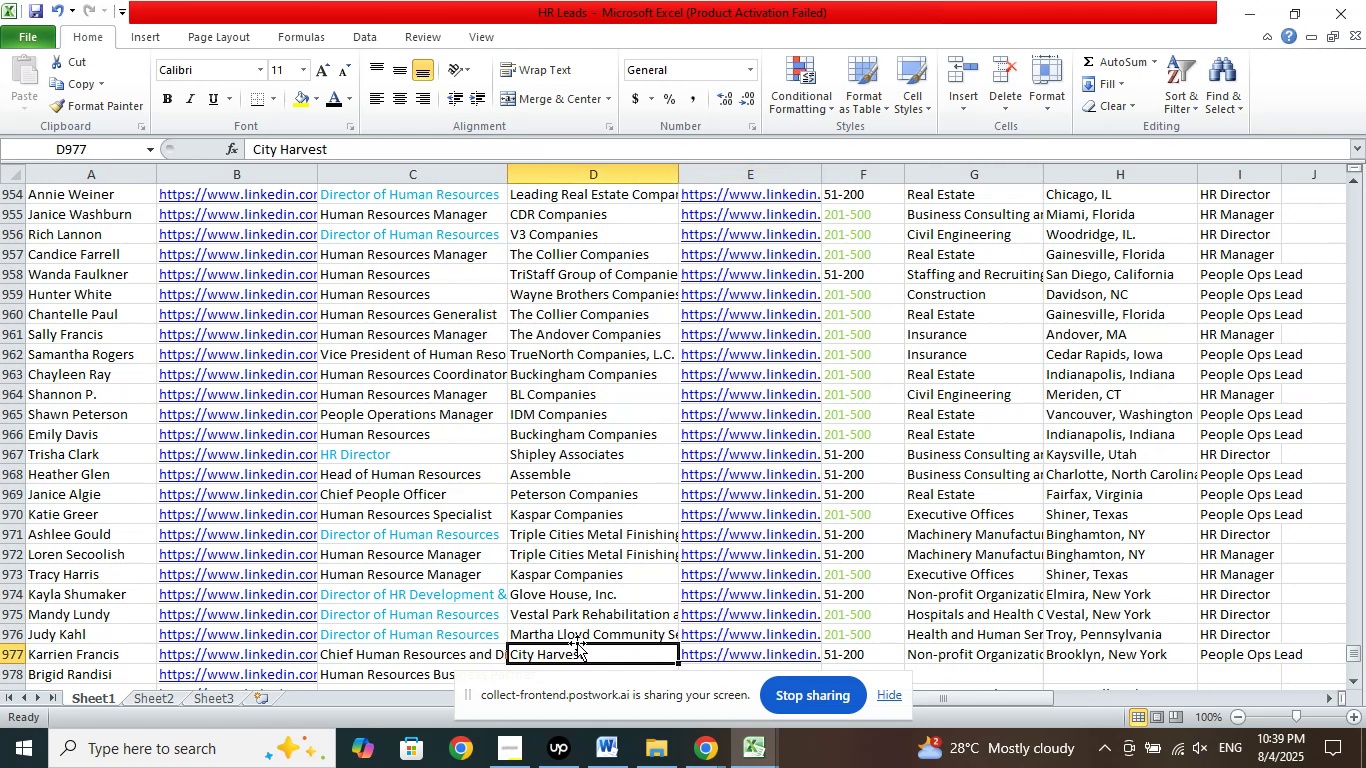 
scroll: coordinate [661, 576], scroll_direction: down, amount: 8.0
 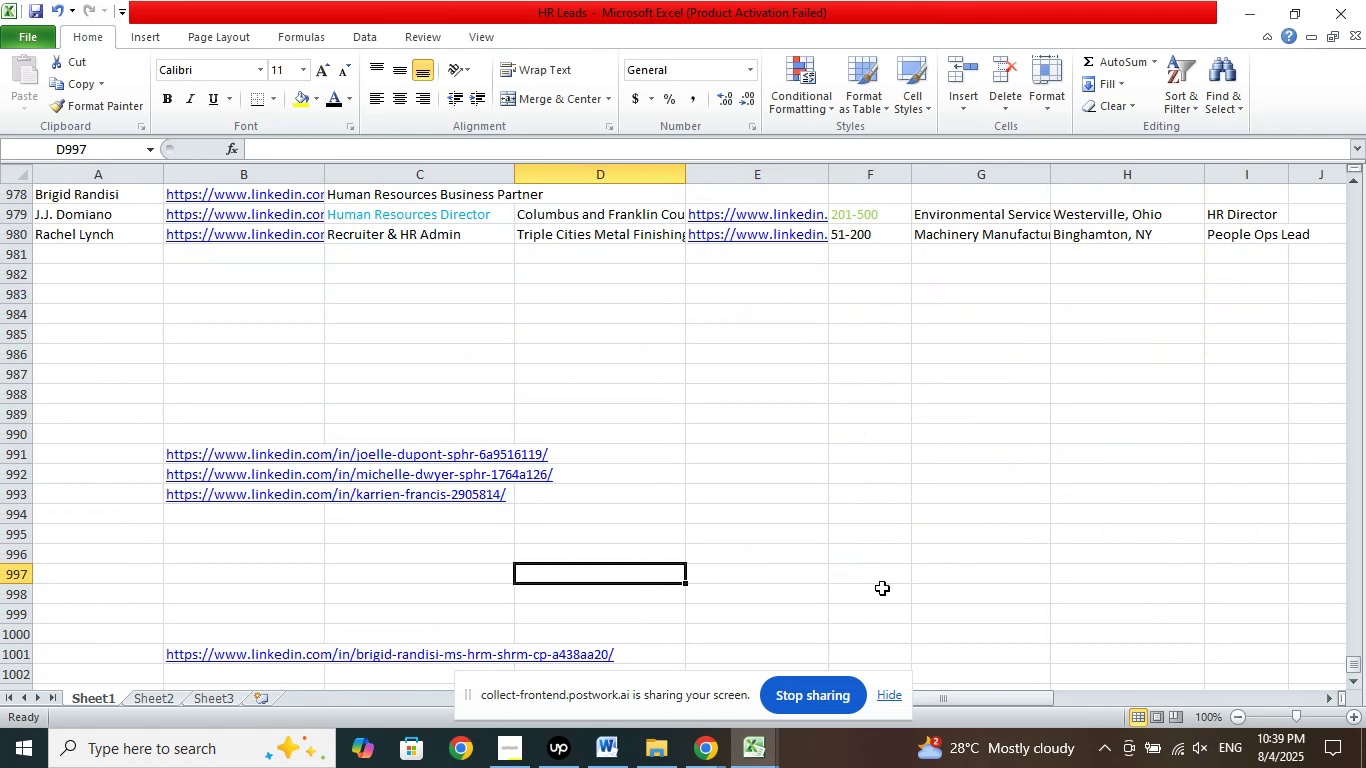 
double_click([958, 581])
 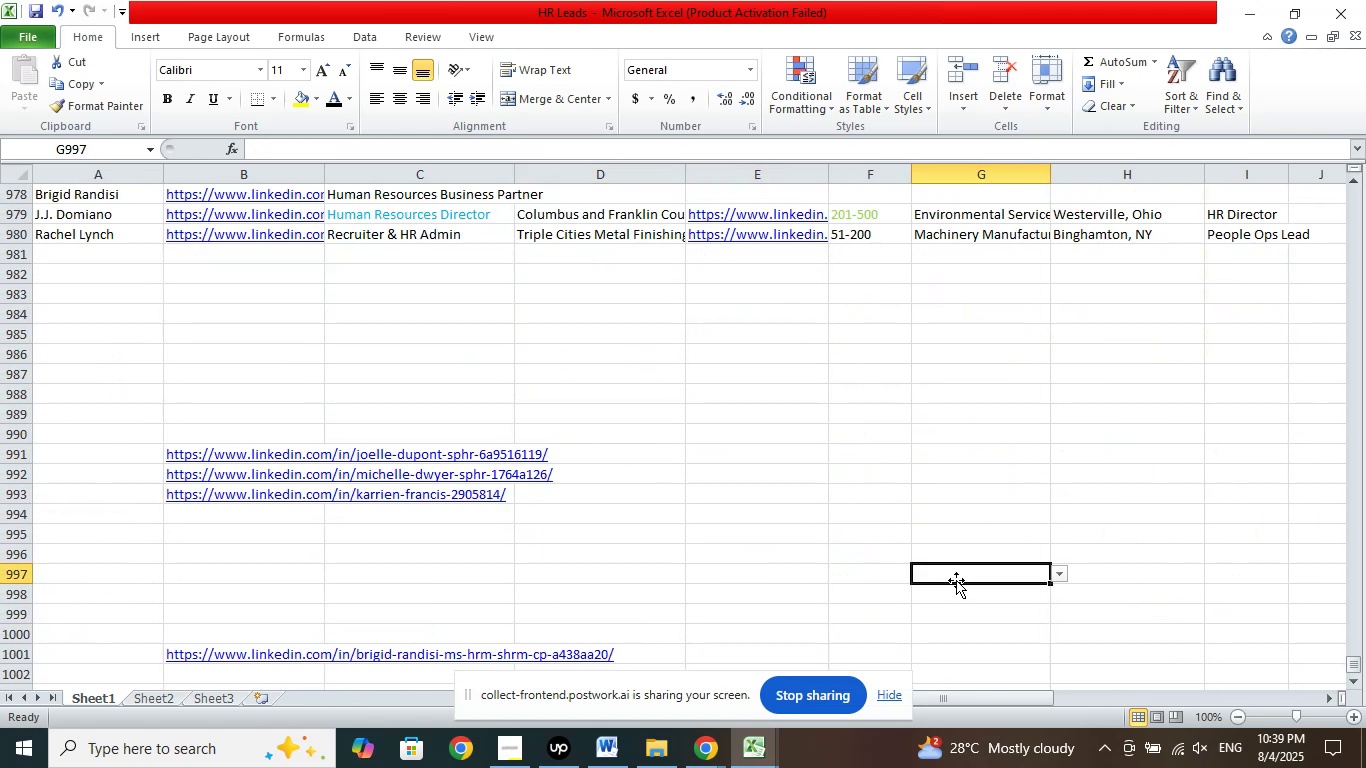 
scroll: coordinate [955, 573], scroll_direction: up, amount: 8.0
 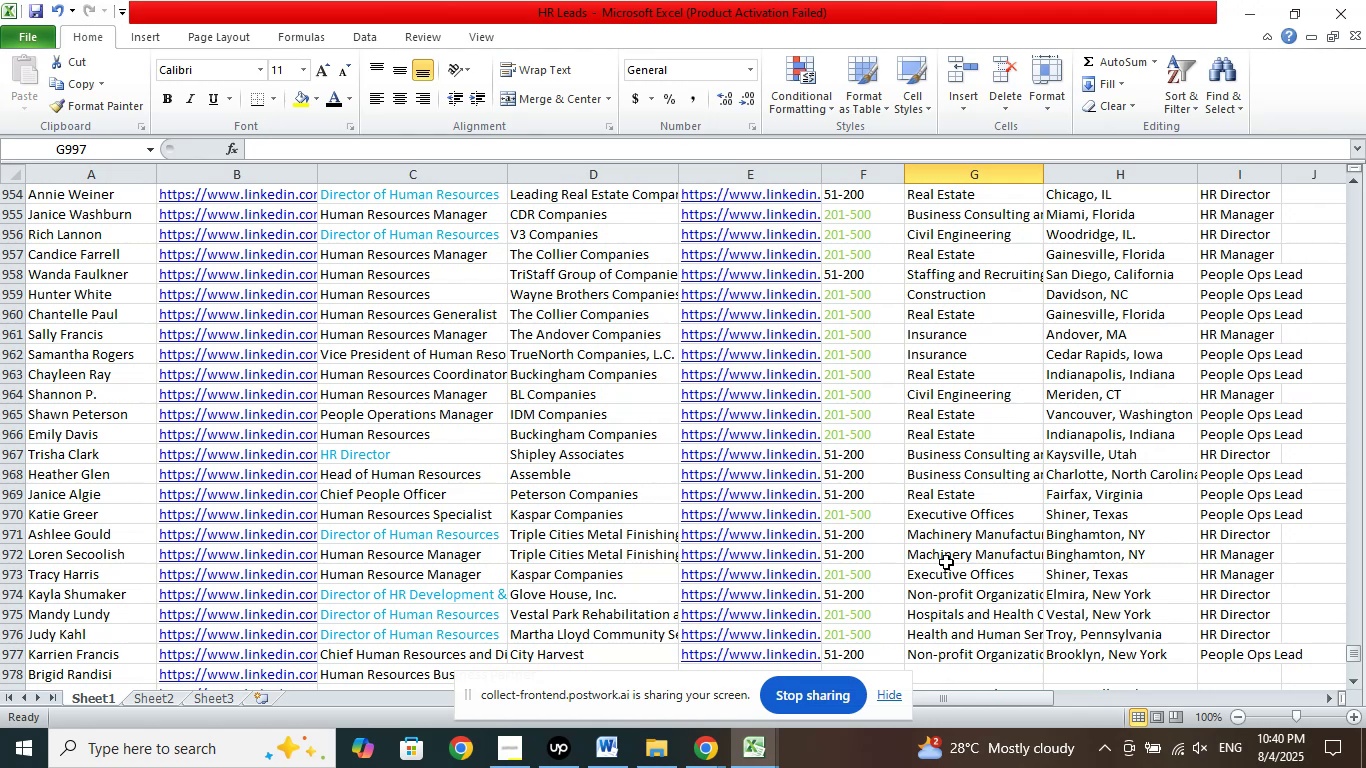 
wait(73.08)
 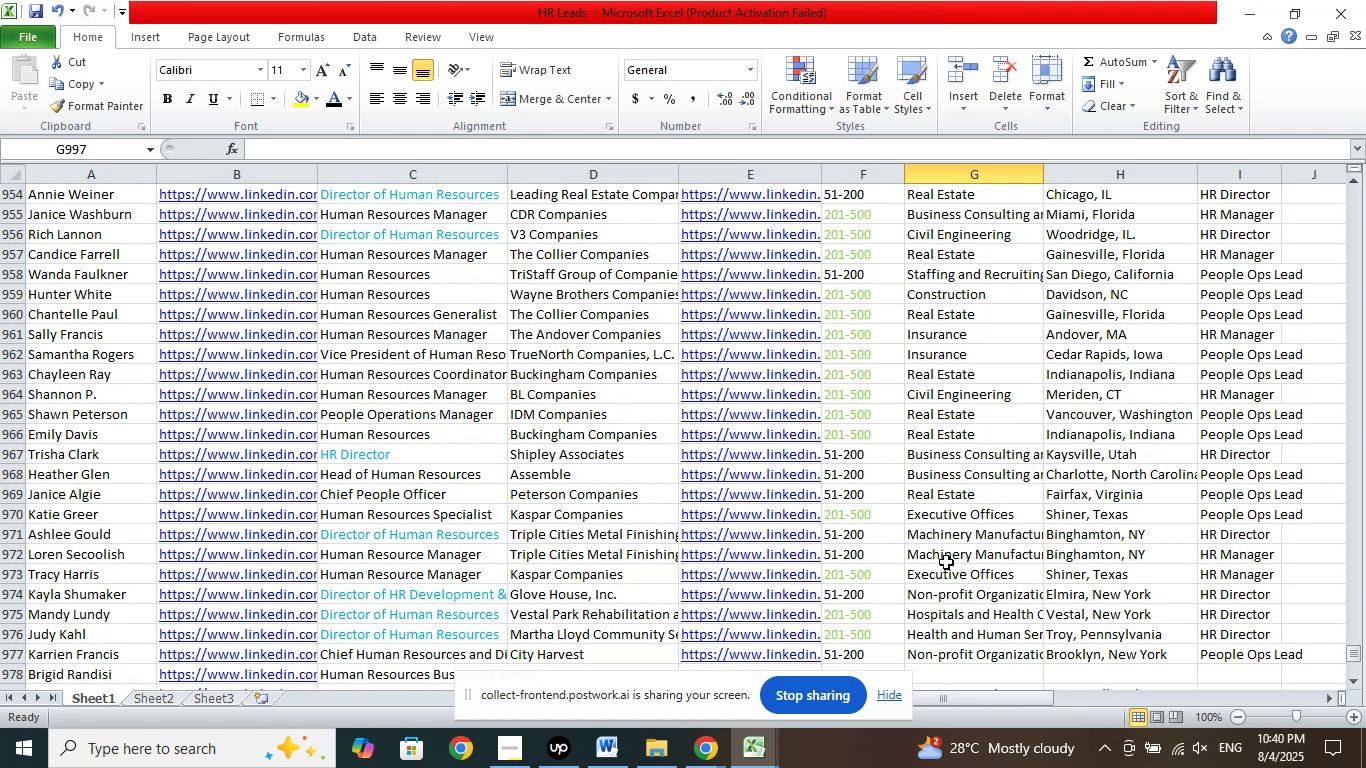 
scroll: coordinate [846, 565], scroll_direction: down, amount: 5.0
 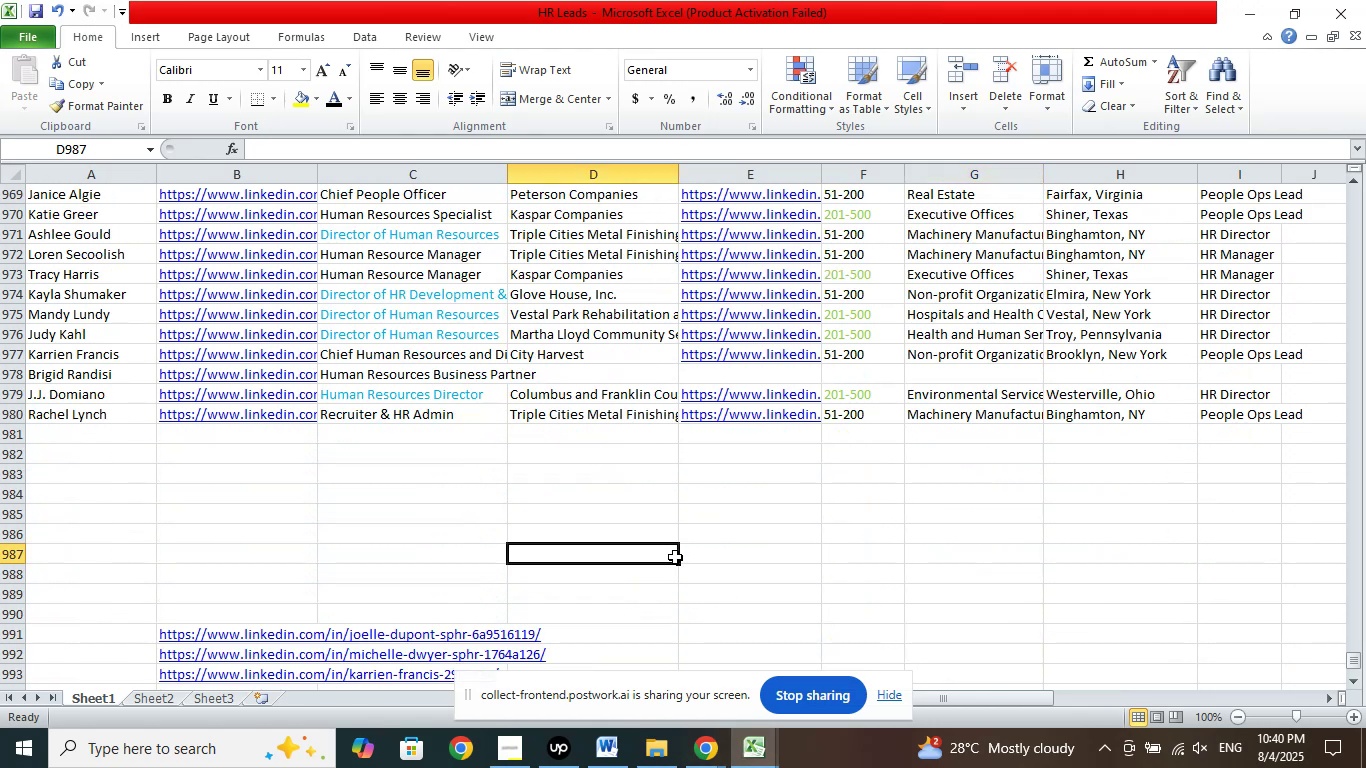 
double_click([492, 527])
 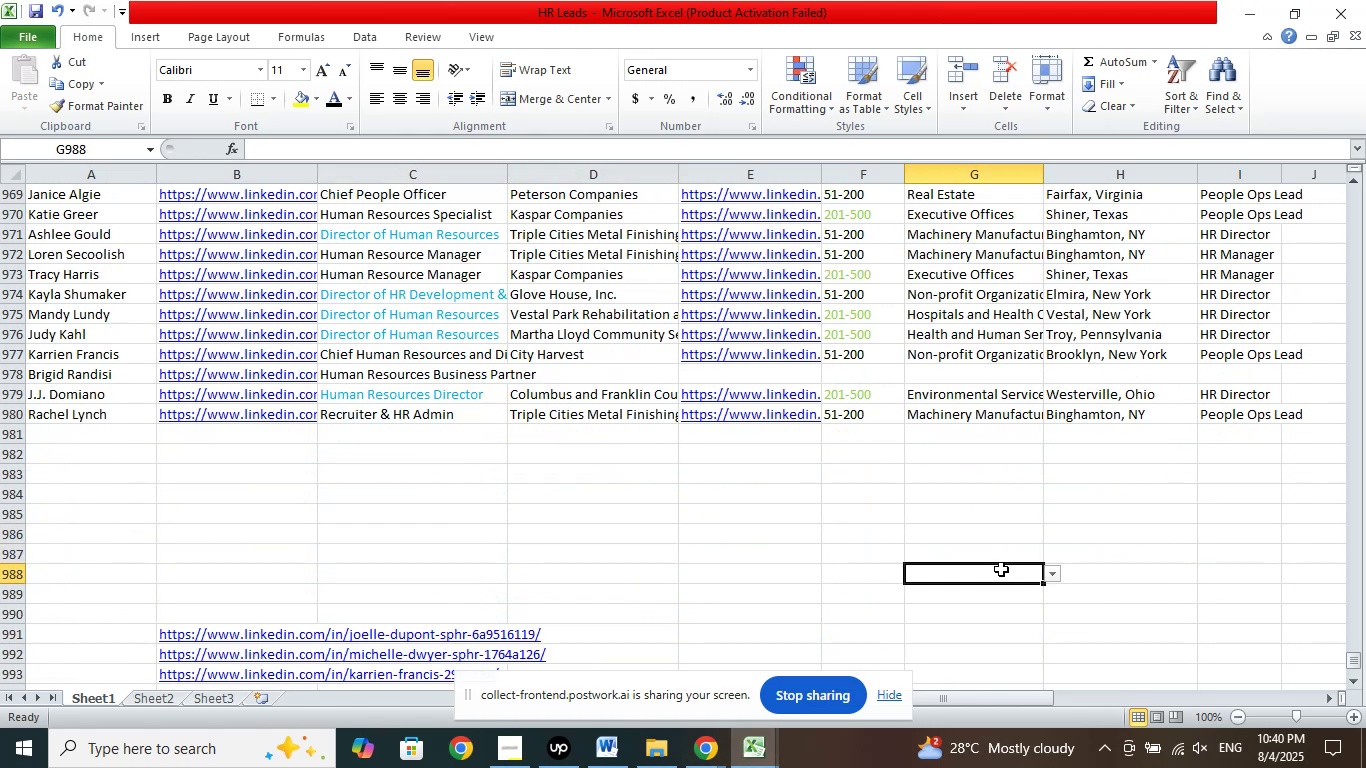 
scroll: coordinate [1034, 602], scroll_direction: up, amount: 7.0
 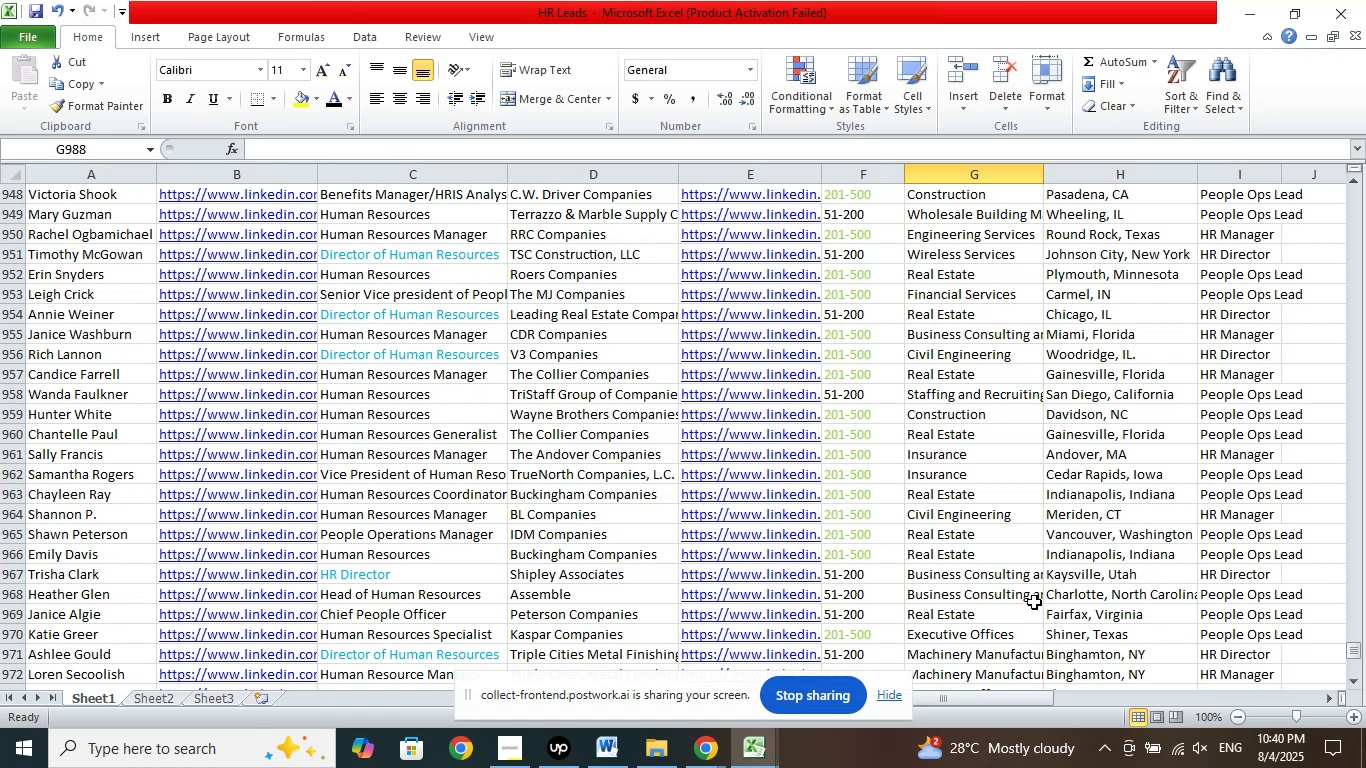 
wait(17.86)
 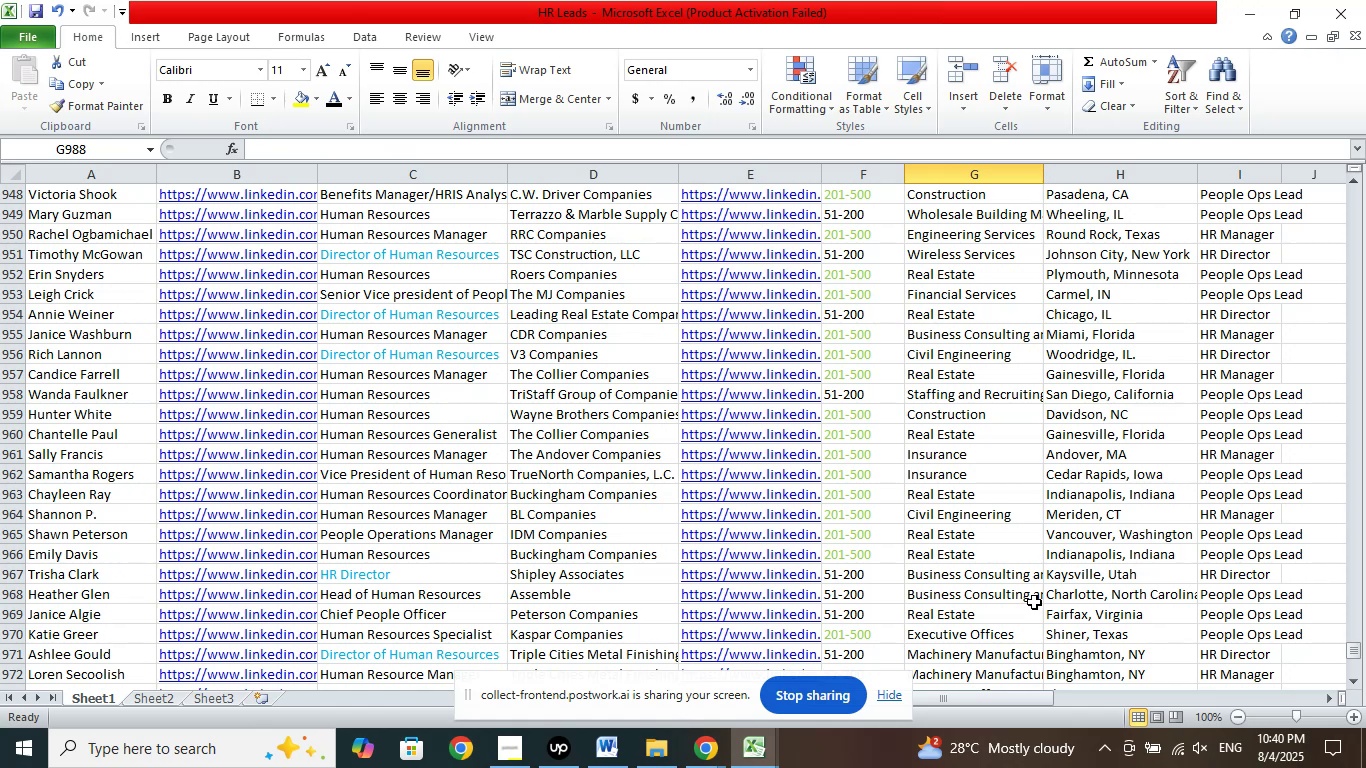 
scroll: coordinate [1075, 548], scroll_direction: down, amount: 5.0
 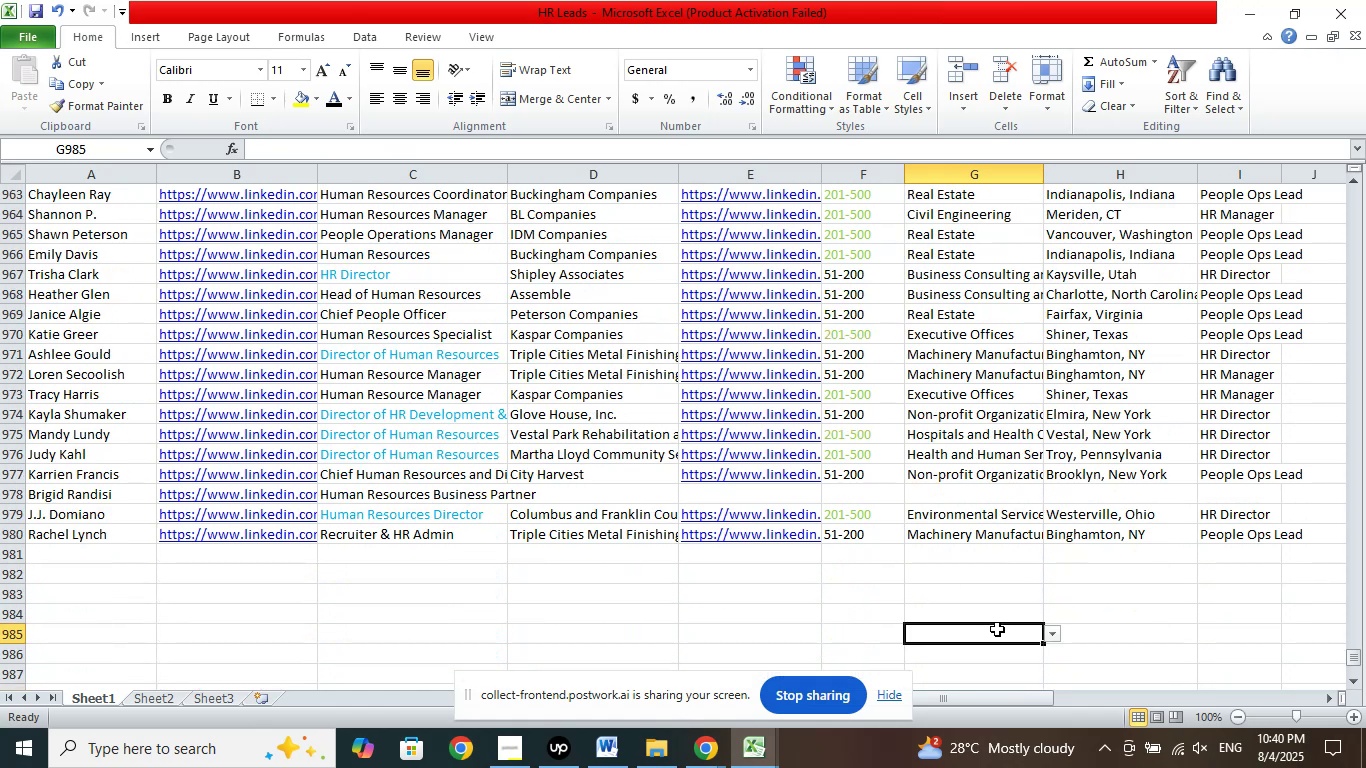 
double_click([676, 629])
 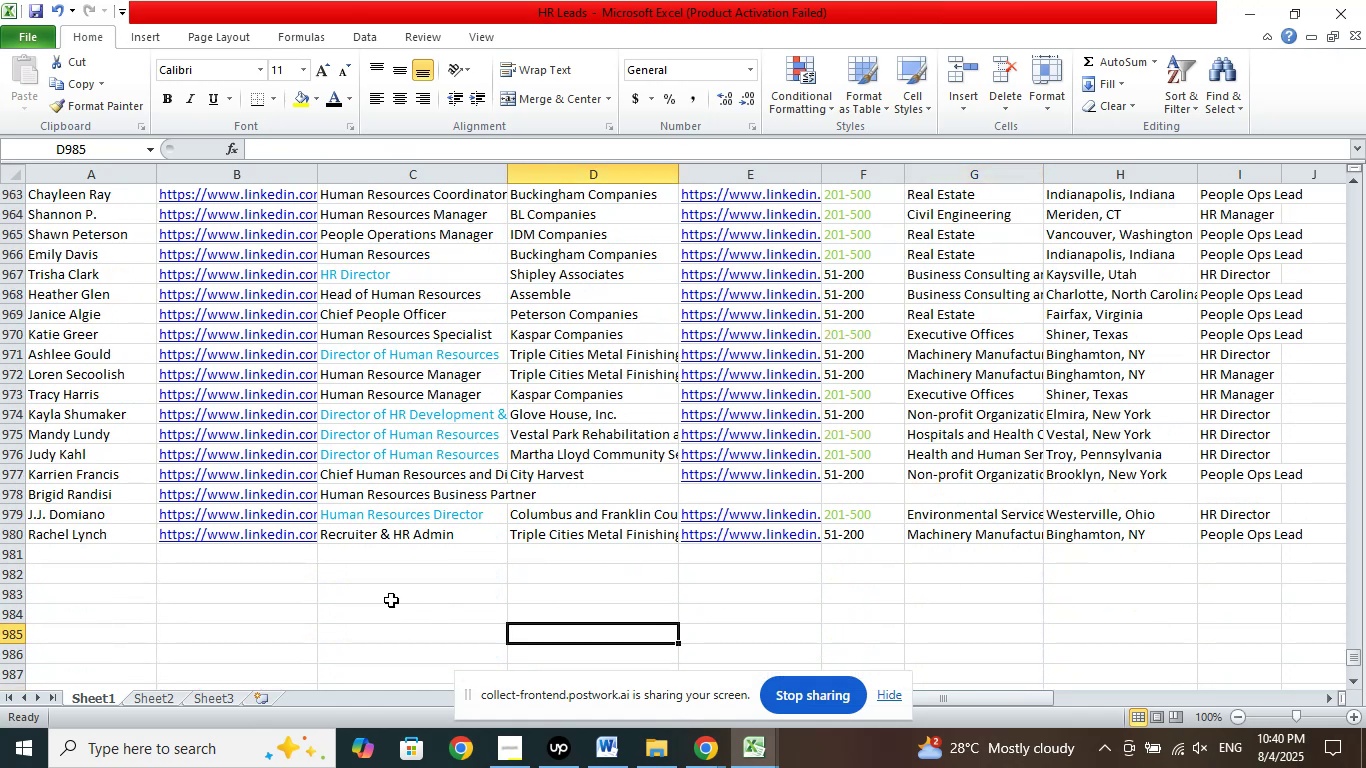 
triple_click([391, 600])
 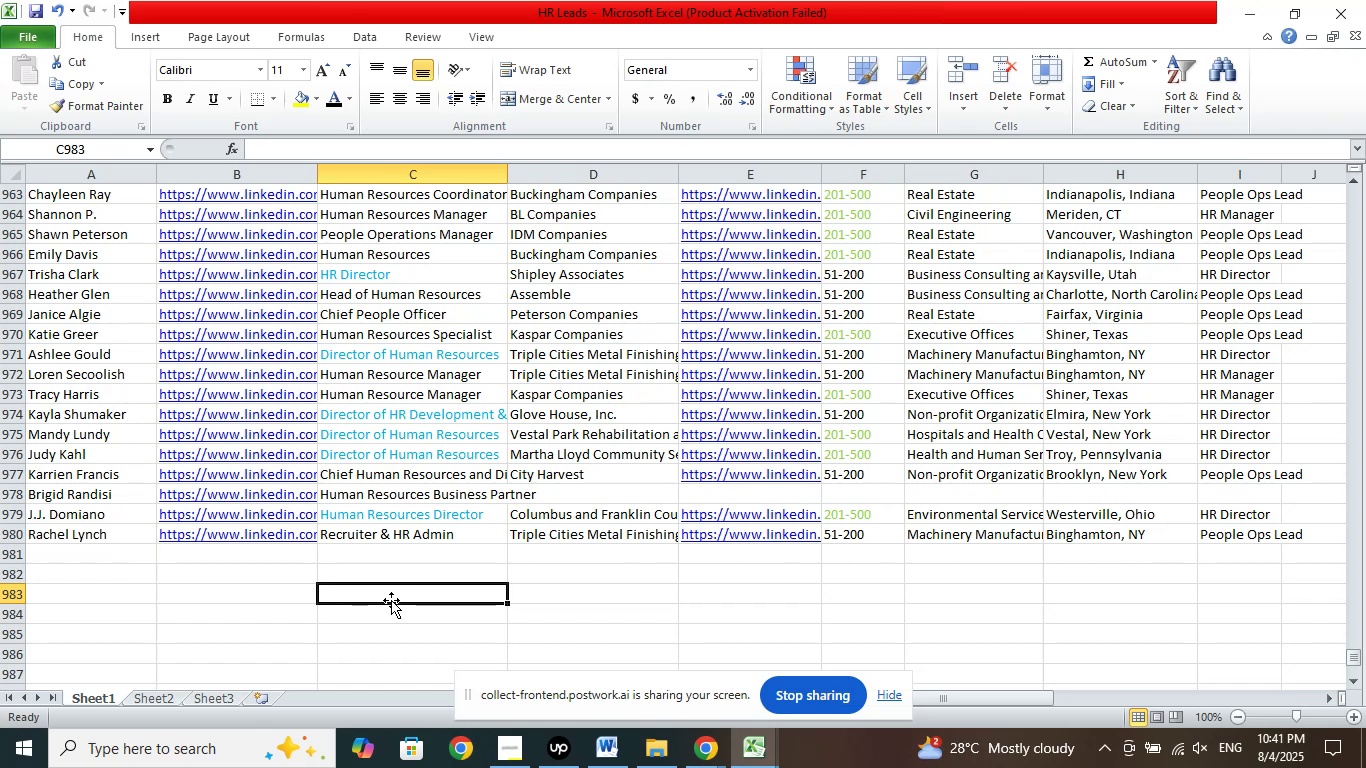 
wait(12.55)
 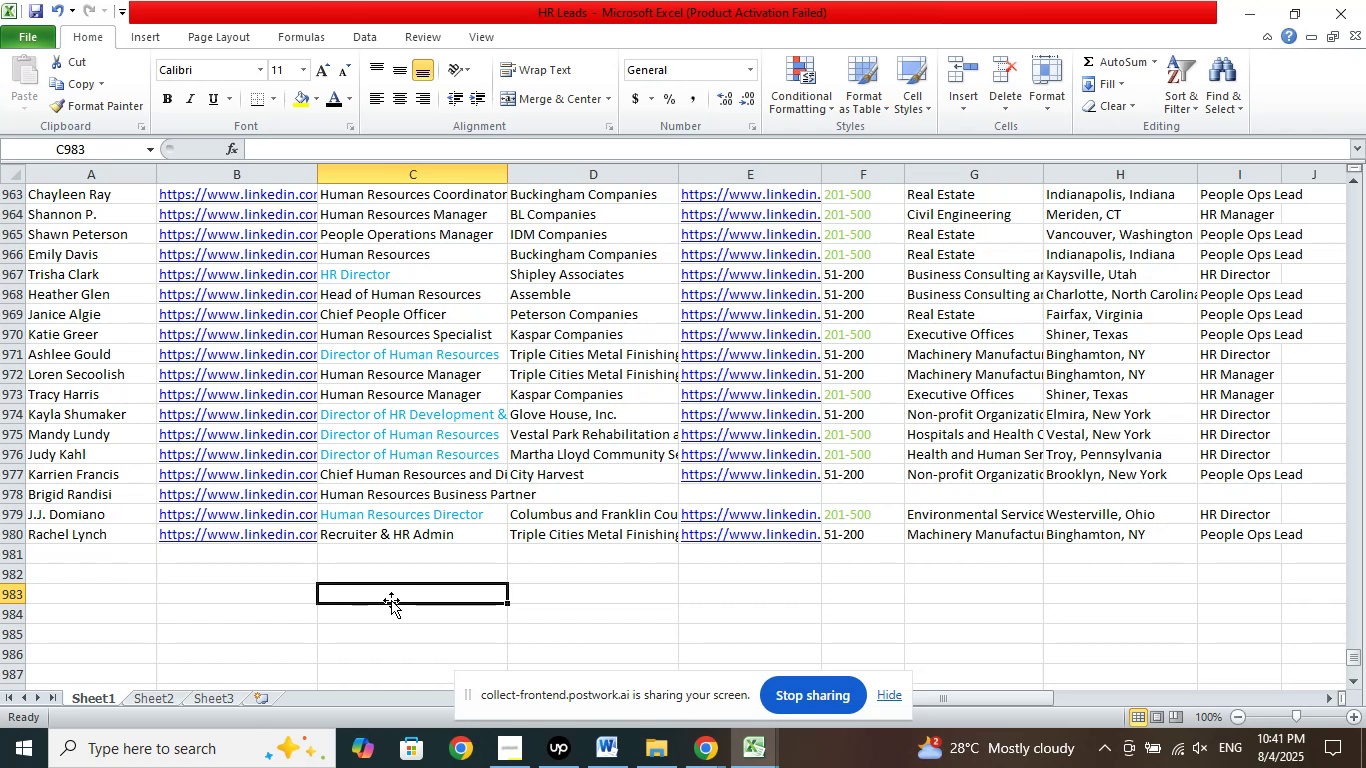 
scroll: coordinate [225, 444], scroll_direction: down, amount: 3.0
 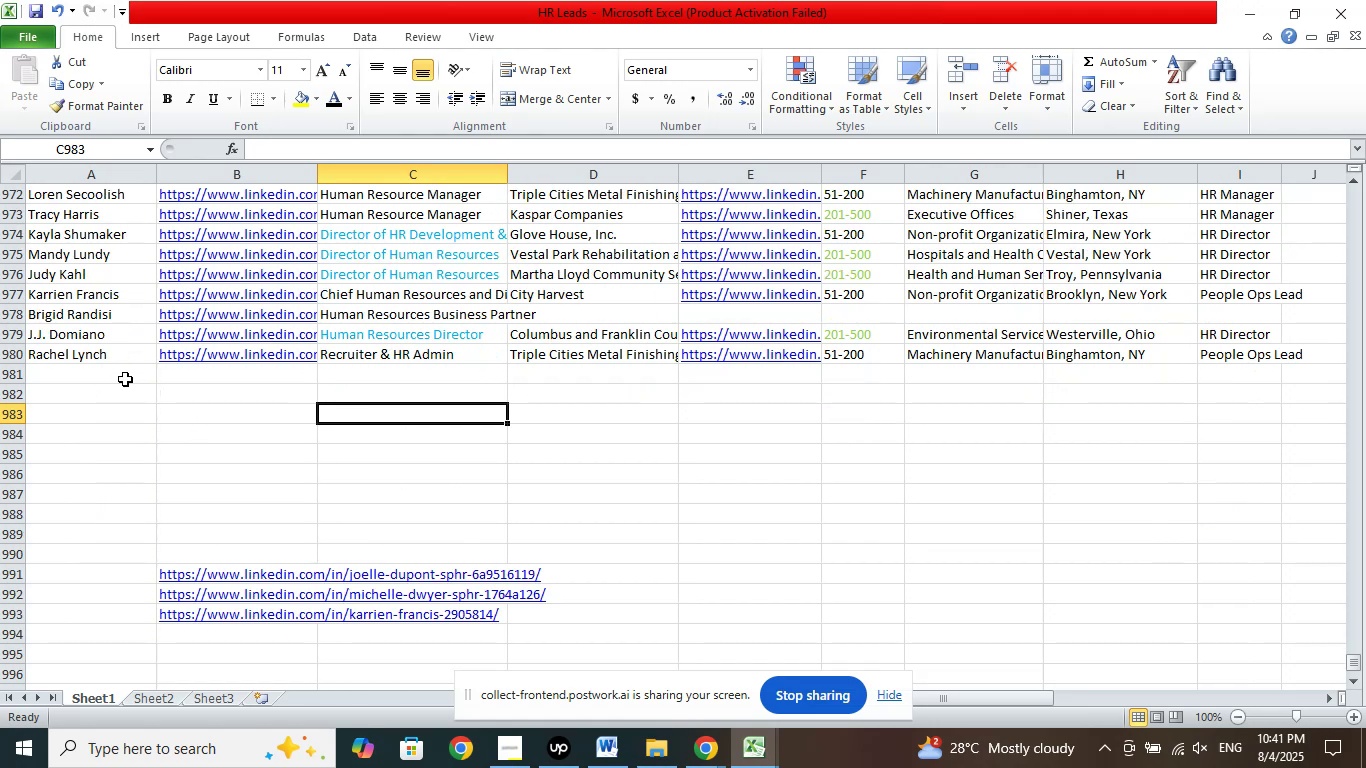 
left_click([115, 378])
 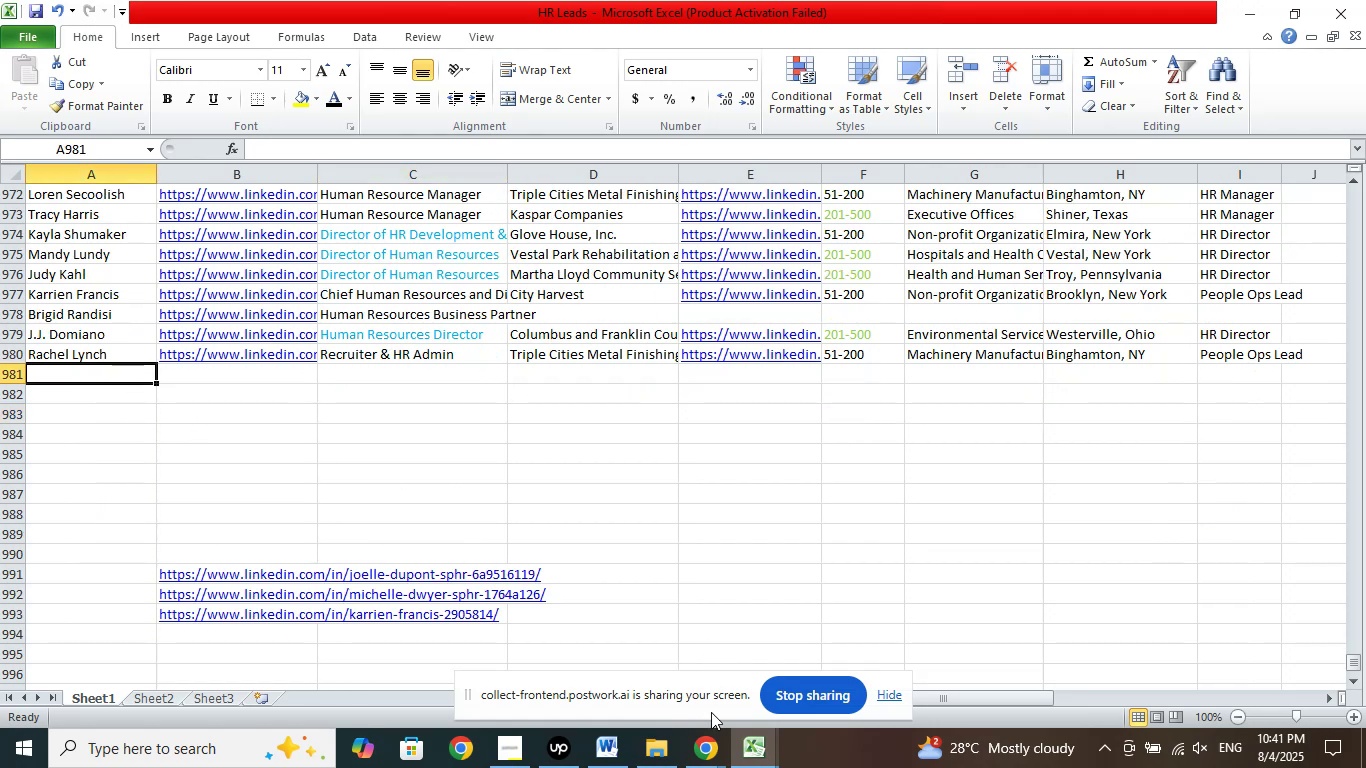 
left_click([699, 738])
 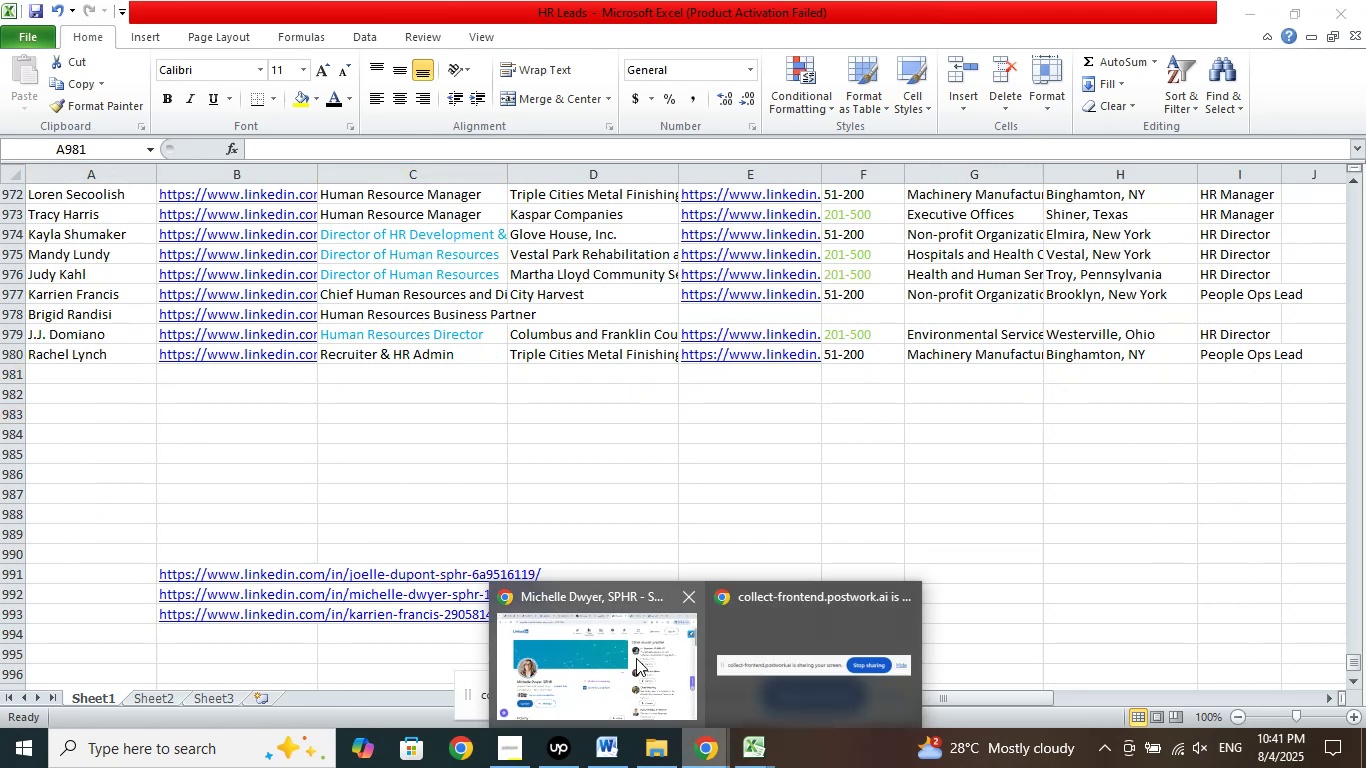 
left_click([636, 658])
 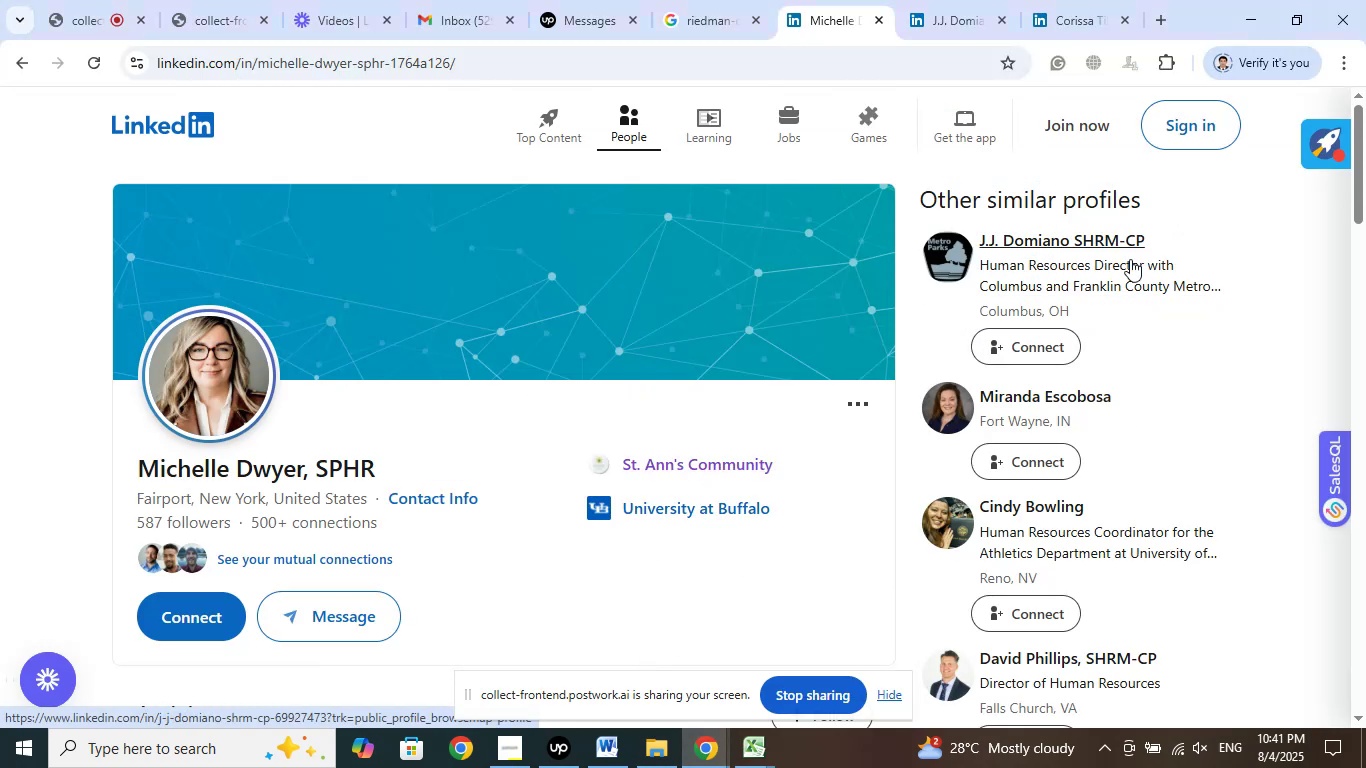 
wait(8.72)
 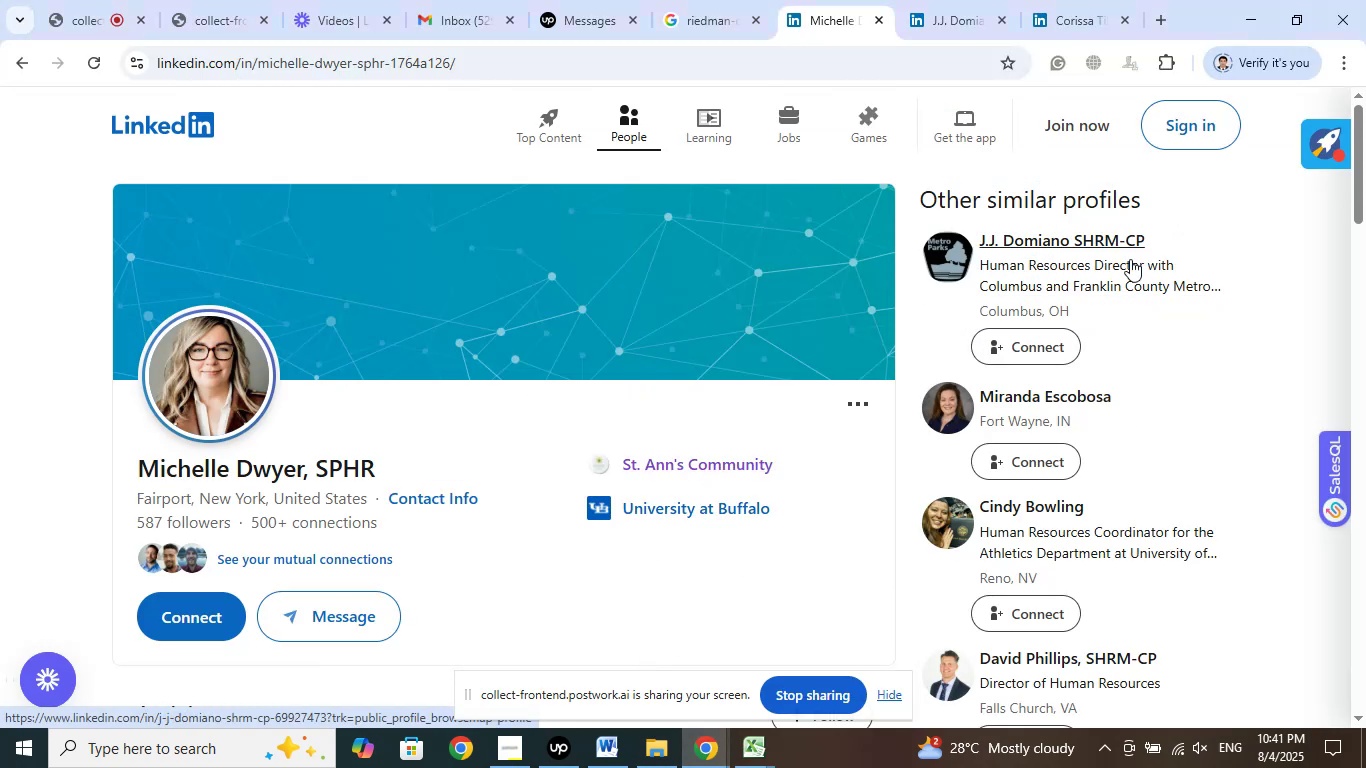 
scroll: coordinate [1154, 301], scroll_direction: down, amount: 1.0
 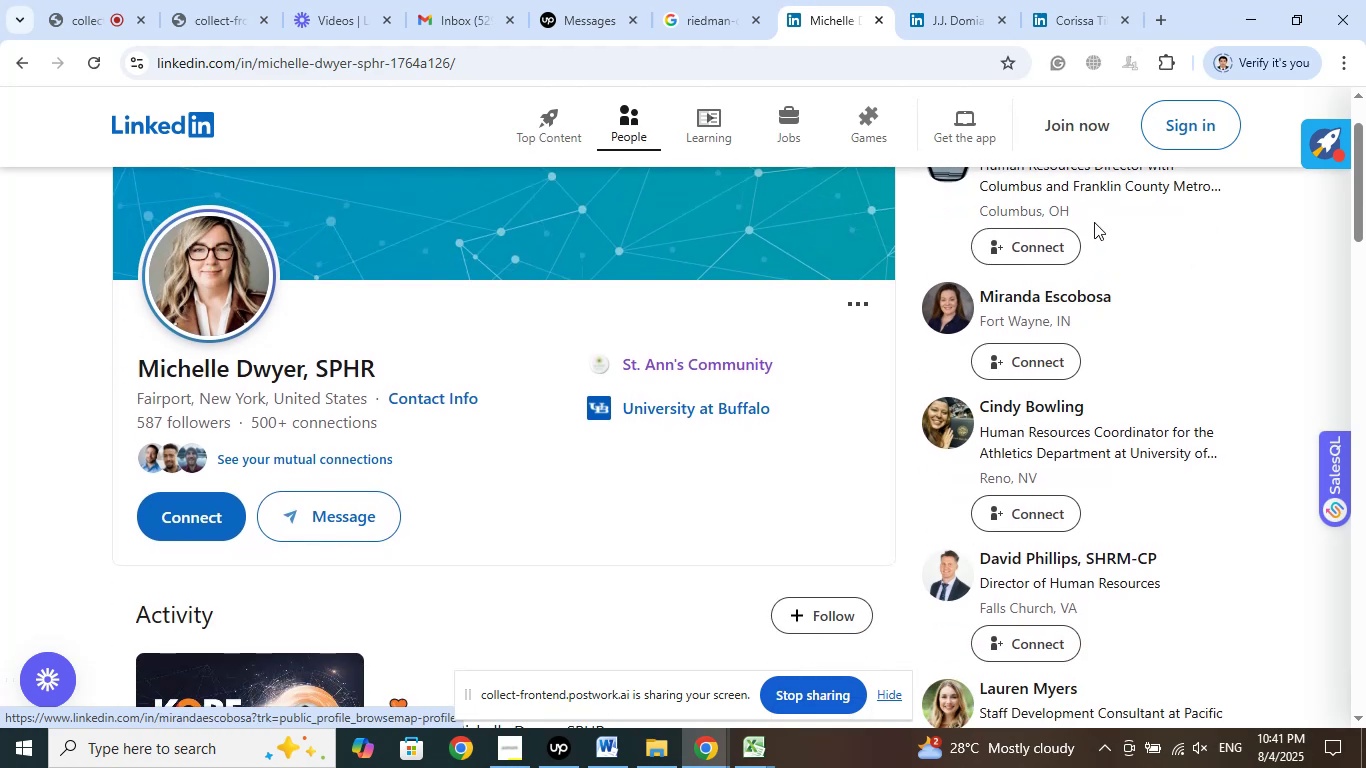 
left_click([1076, 0])
 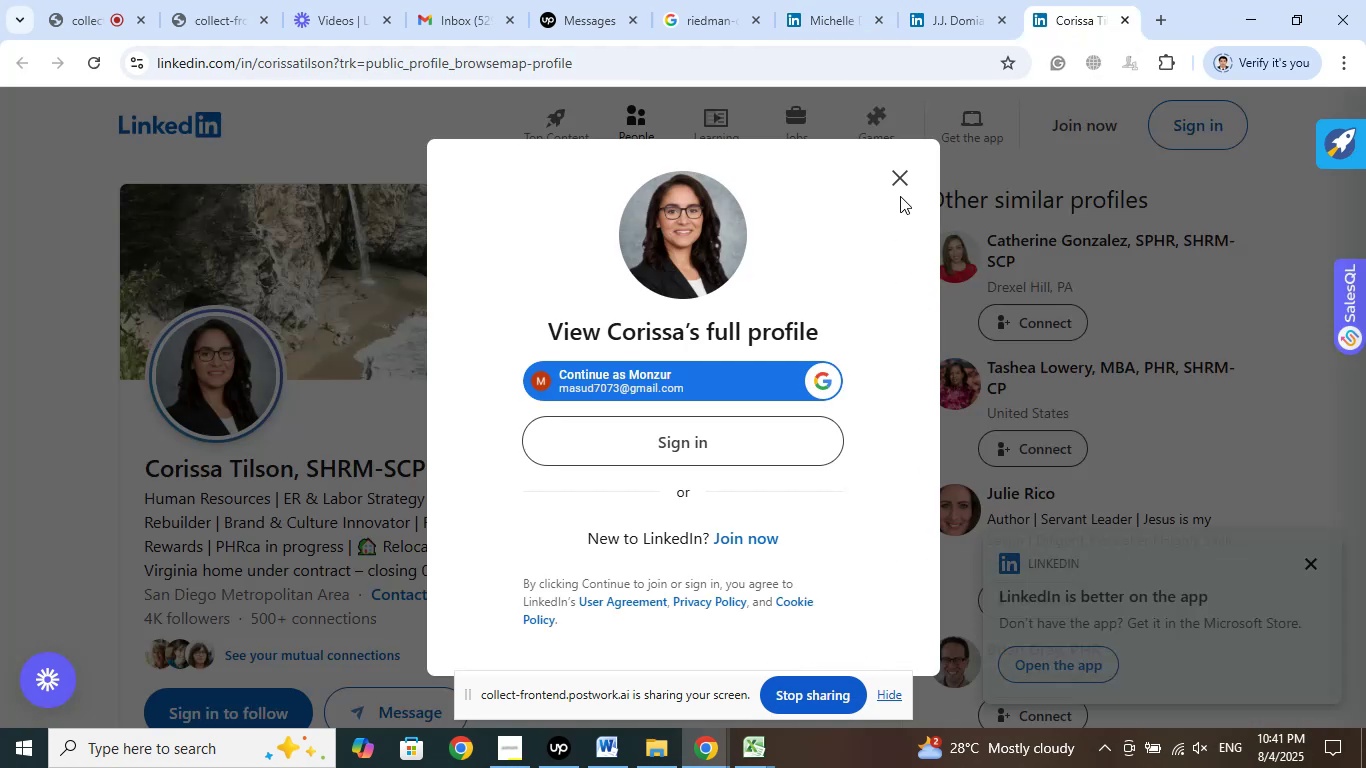 
left_click([900, 181])
 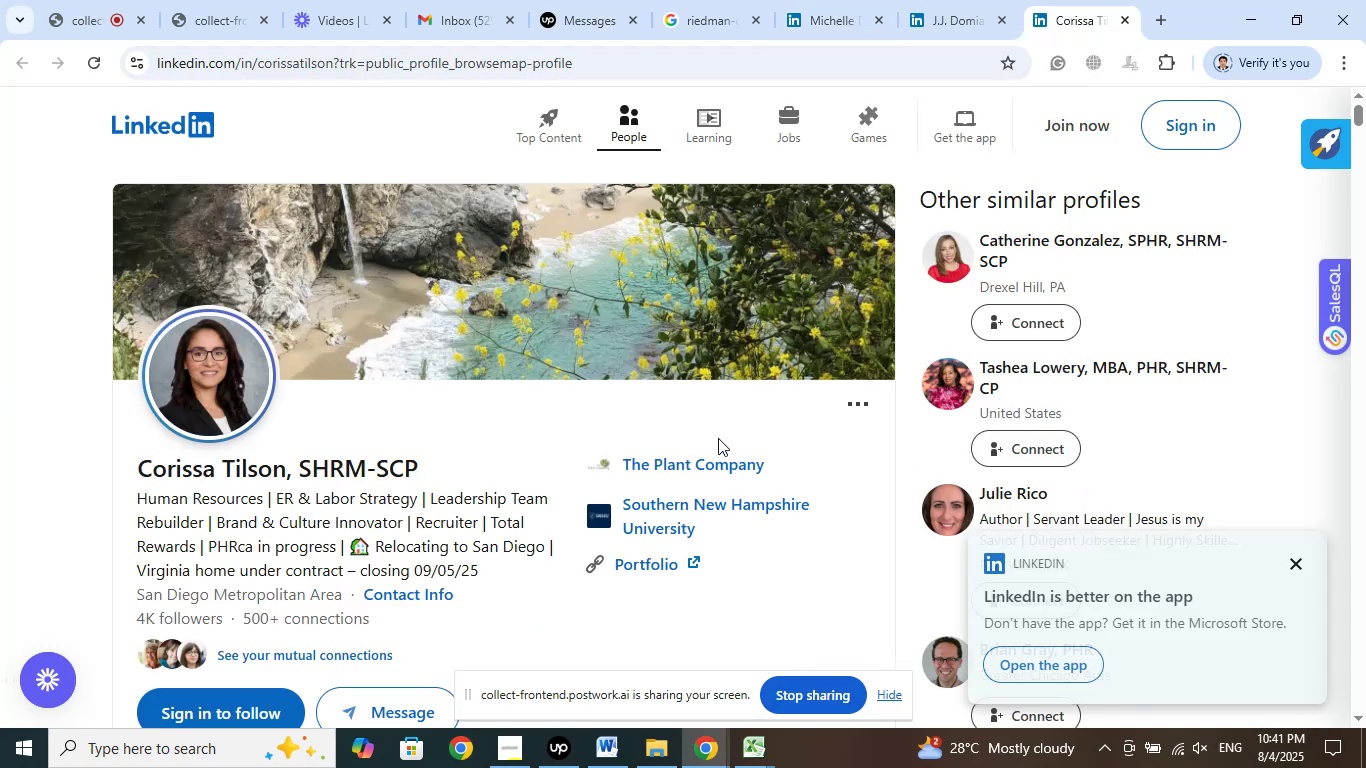 
right_click([672, 461])
 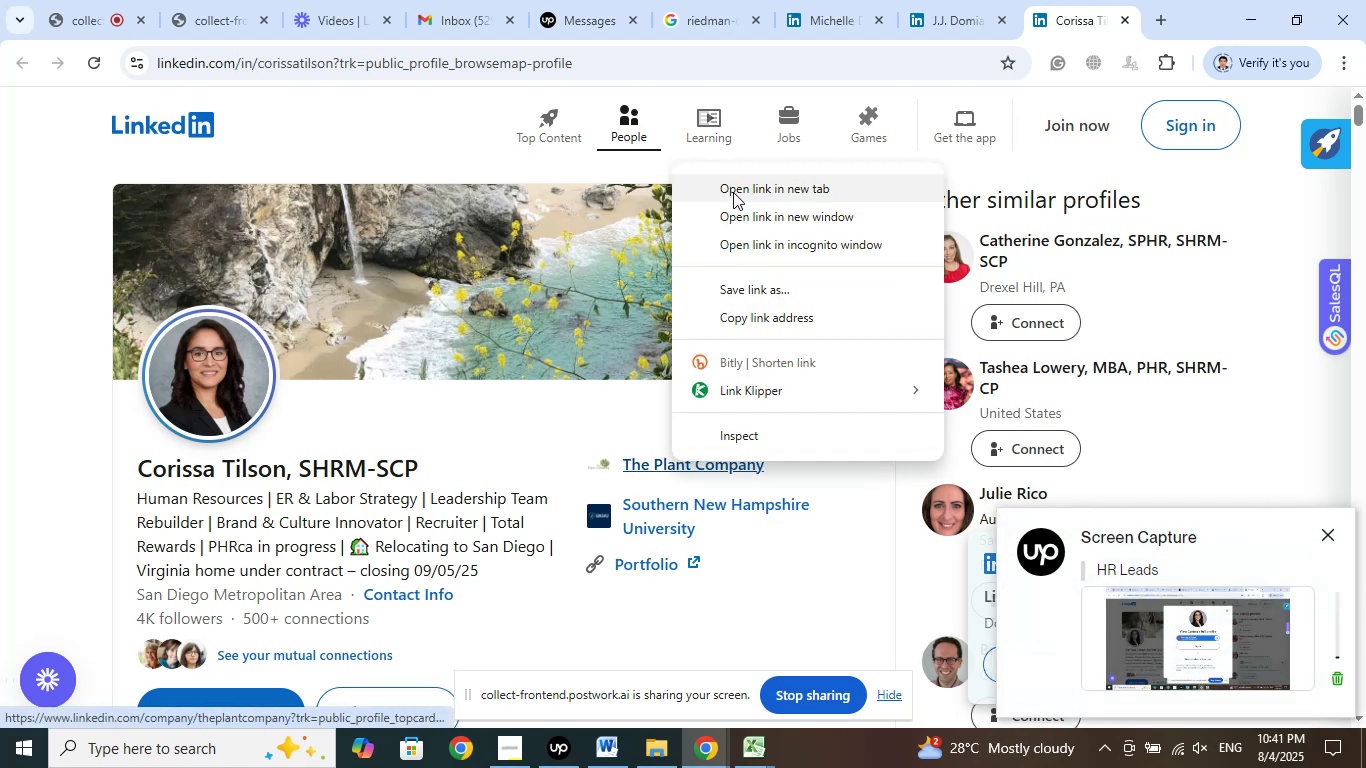 
left_click([733, 192])
 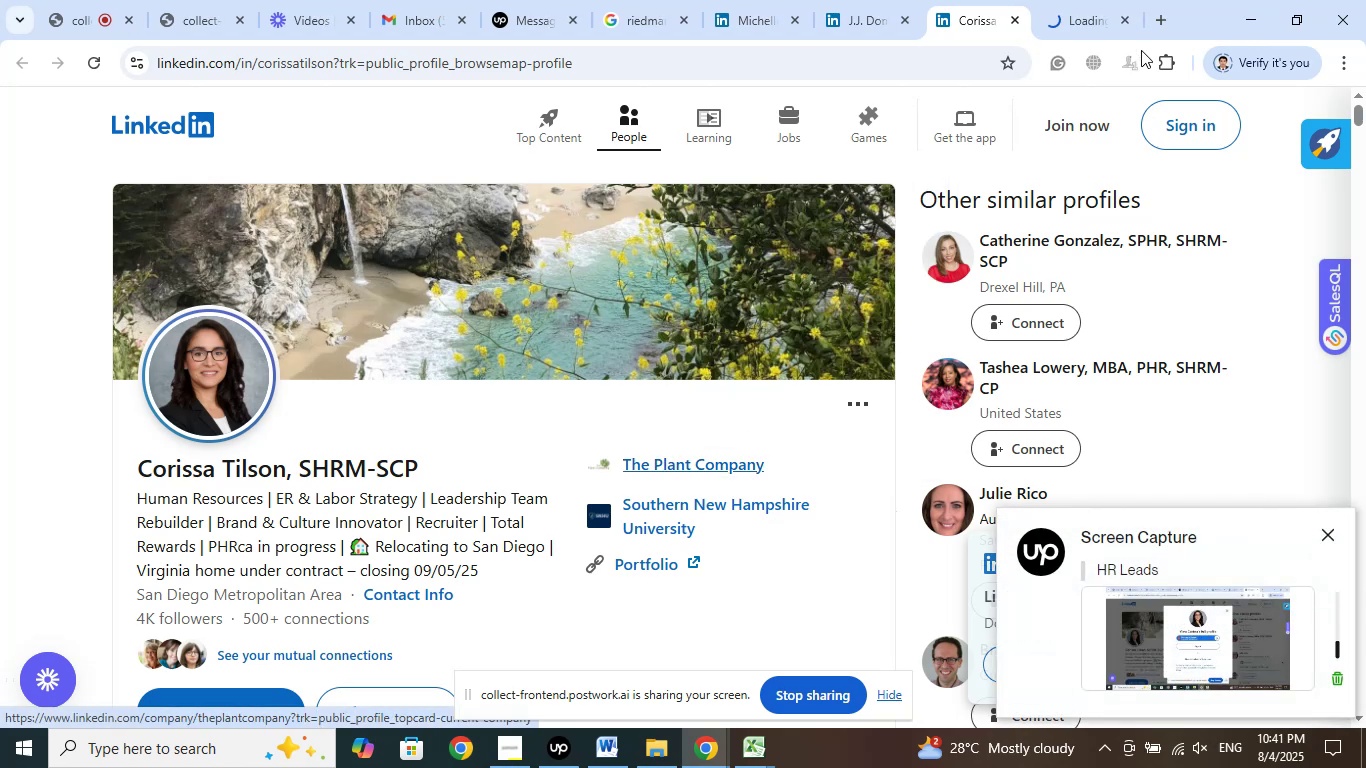 
left_click([1090, 0])
 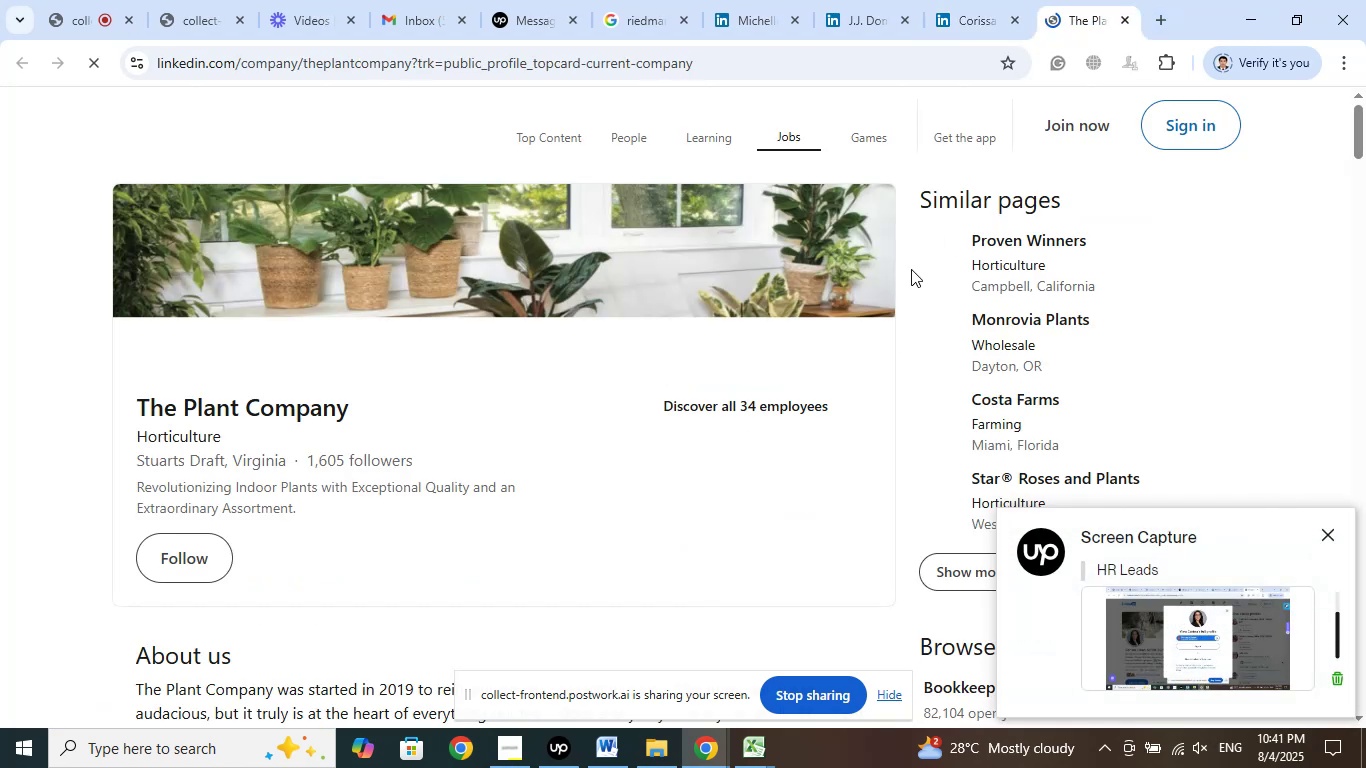 
scroll: coordinate [435, 383], scroll_direction: down, amount: 9.0
 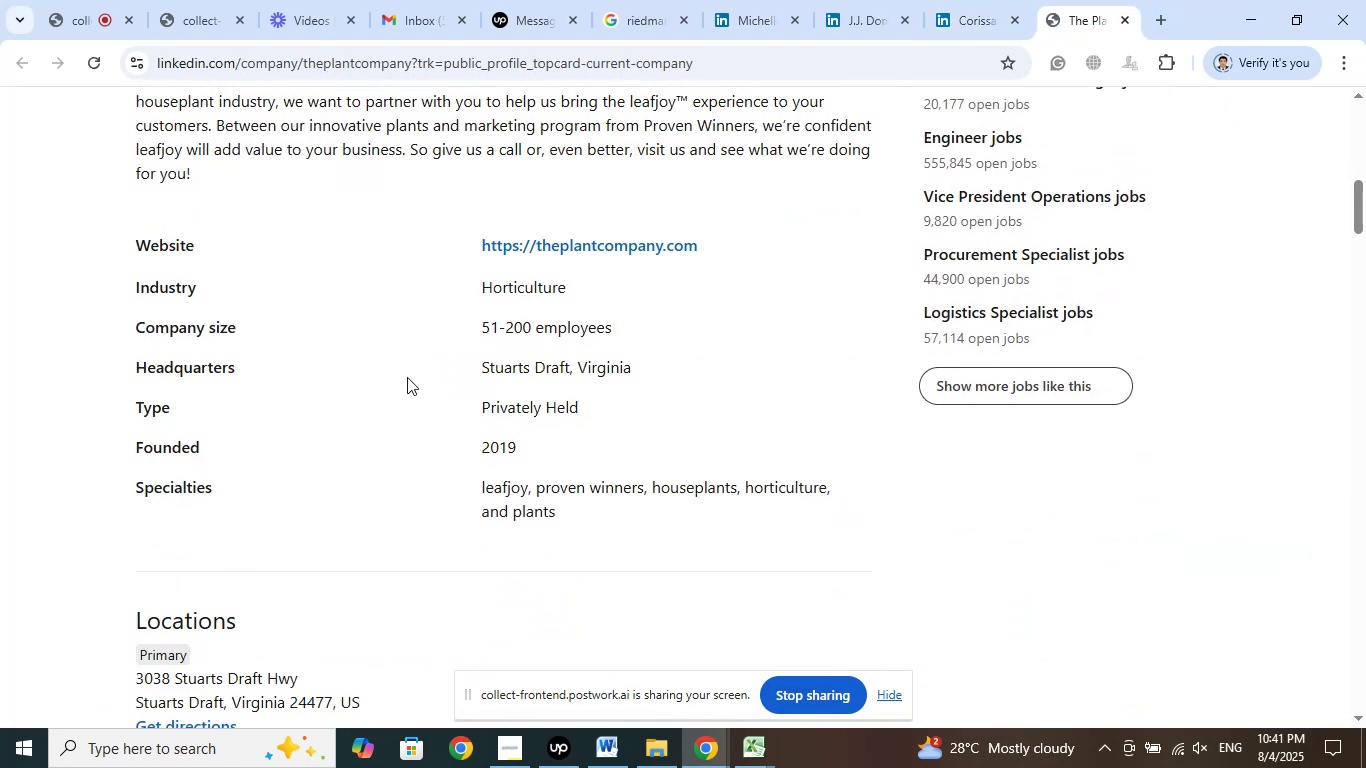 
scroll: coordinate [889, 275], scroll_direction: up, amount: 2.0
 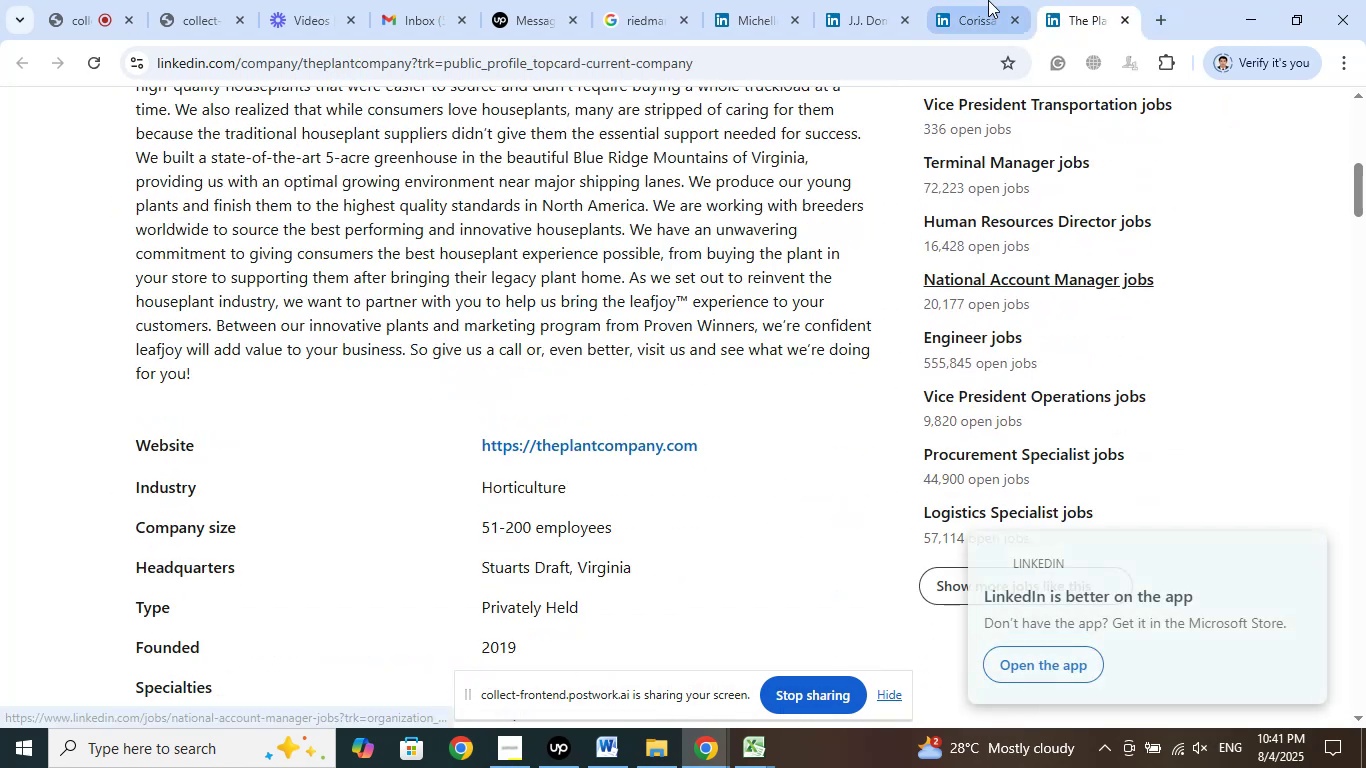 
left_click([986, 0])
 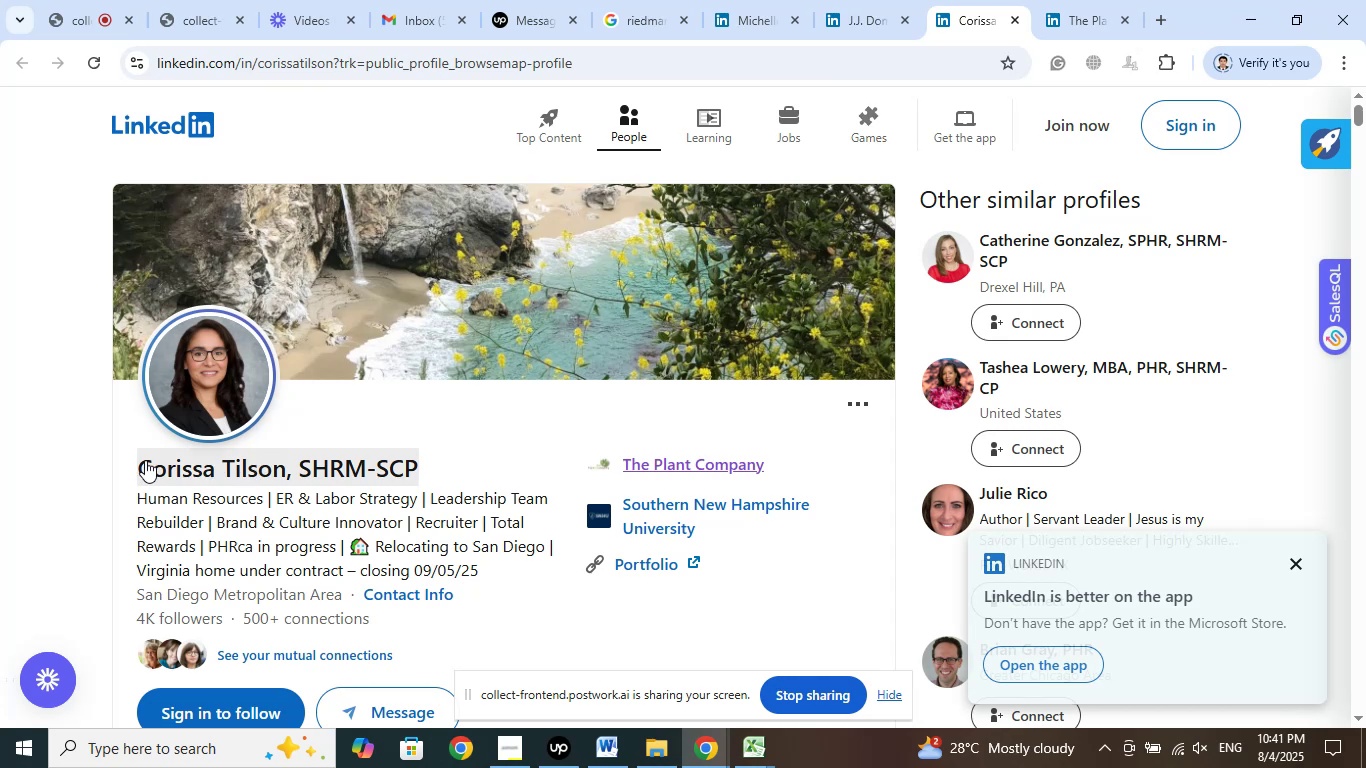 
left_click_drag(start_coordinate=[130, 457], to_coordinate=[283, 458])
 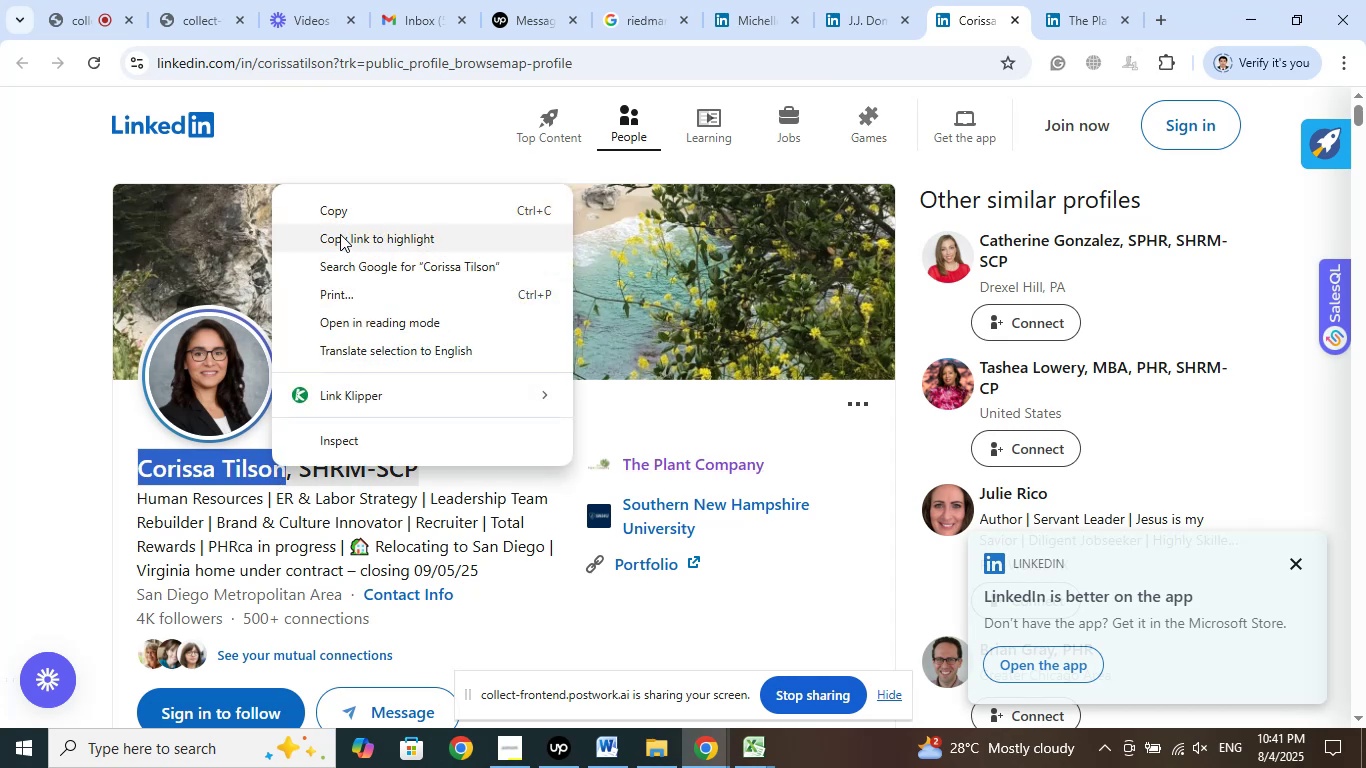 
left_click([339, 216])
 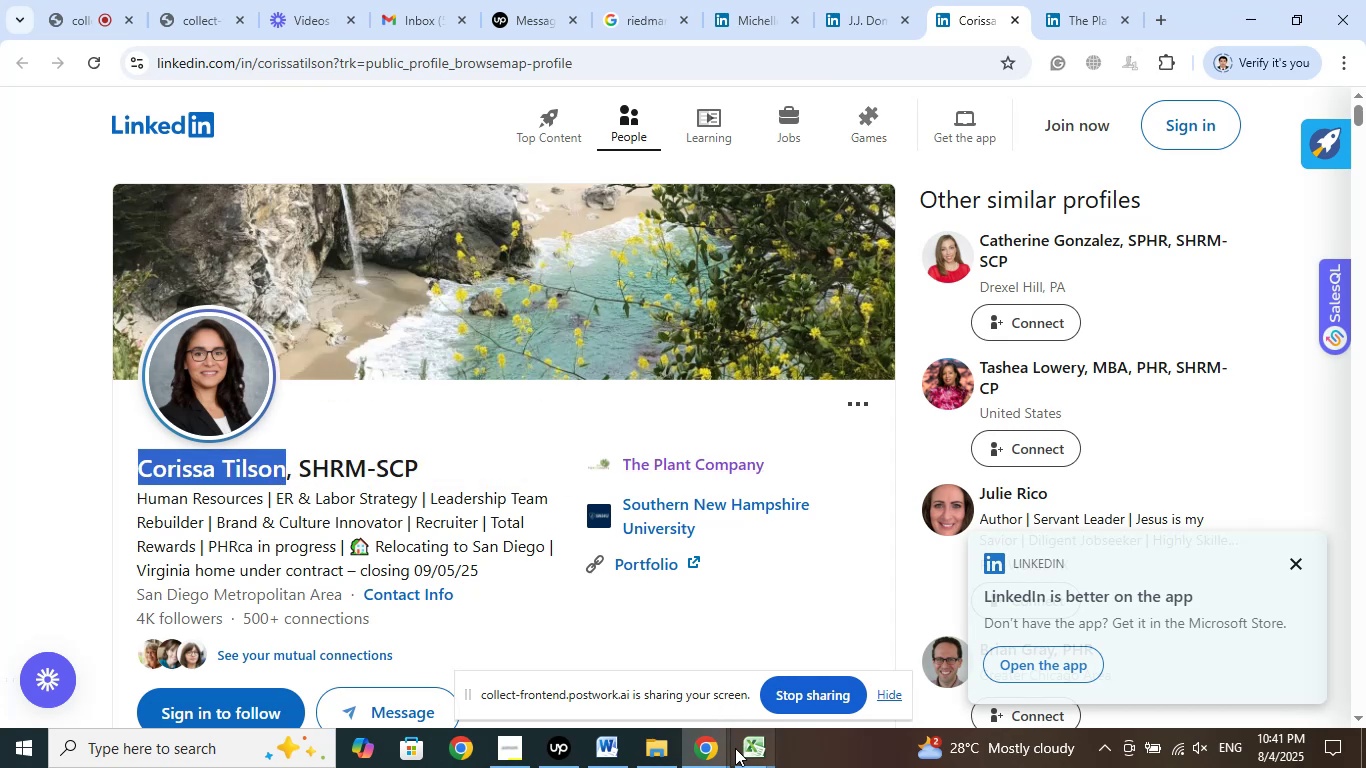 
left_click([739, 746])
 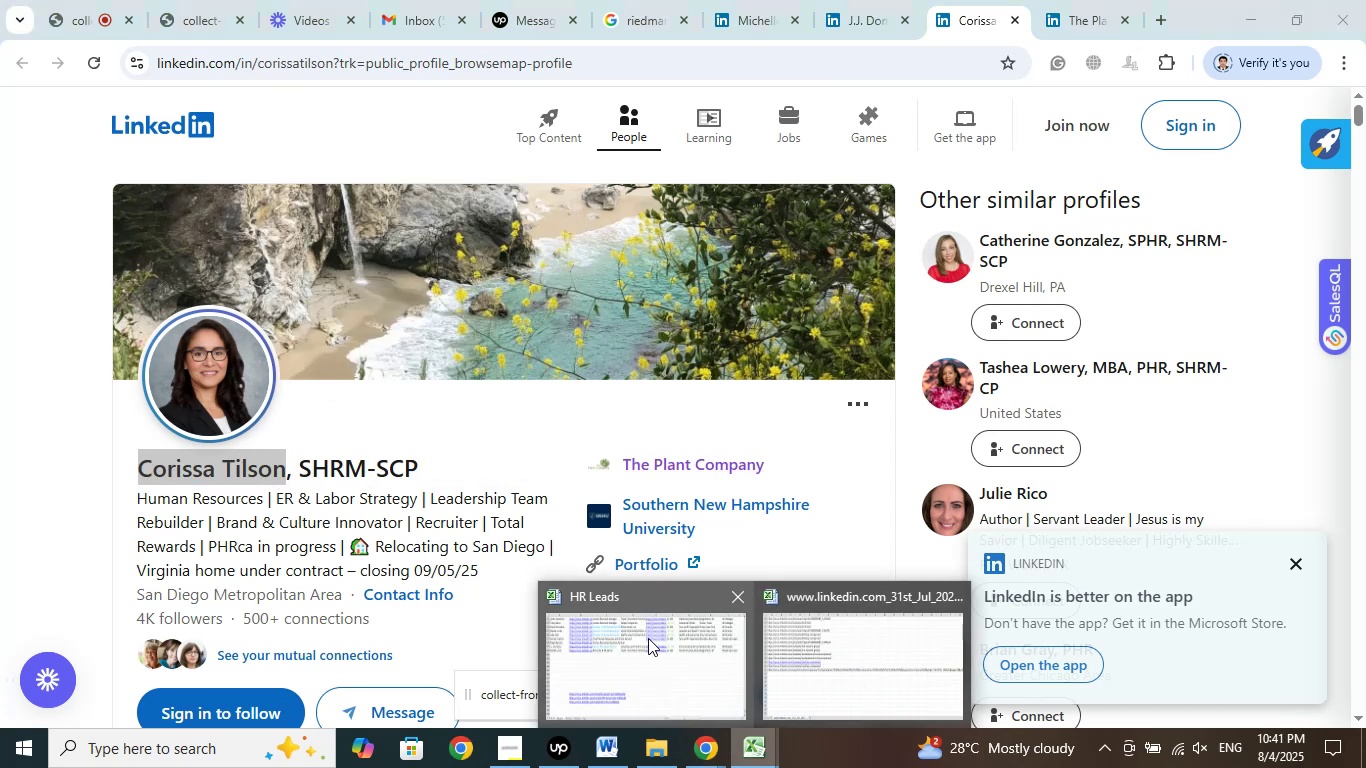 
left_click([648, 638])
 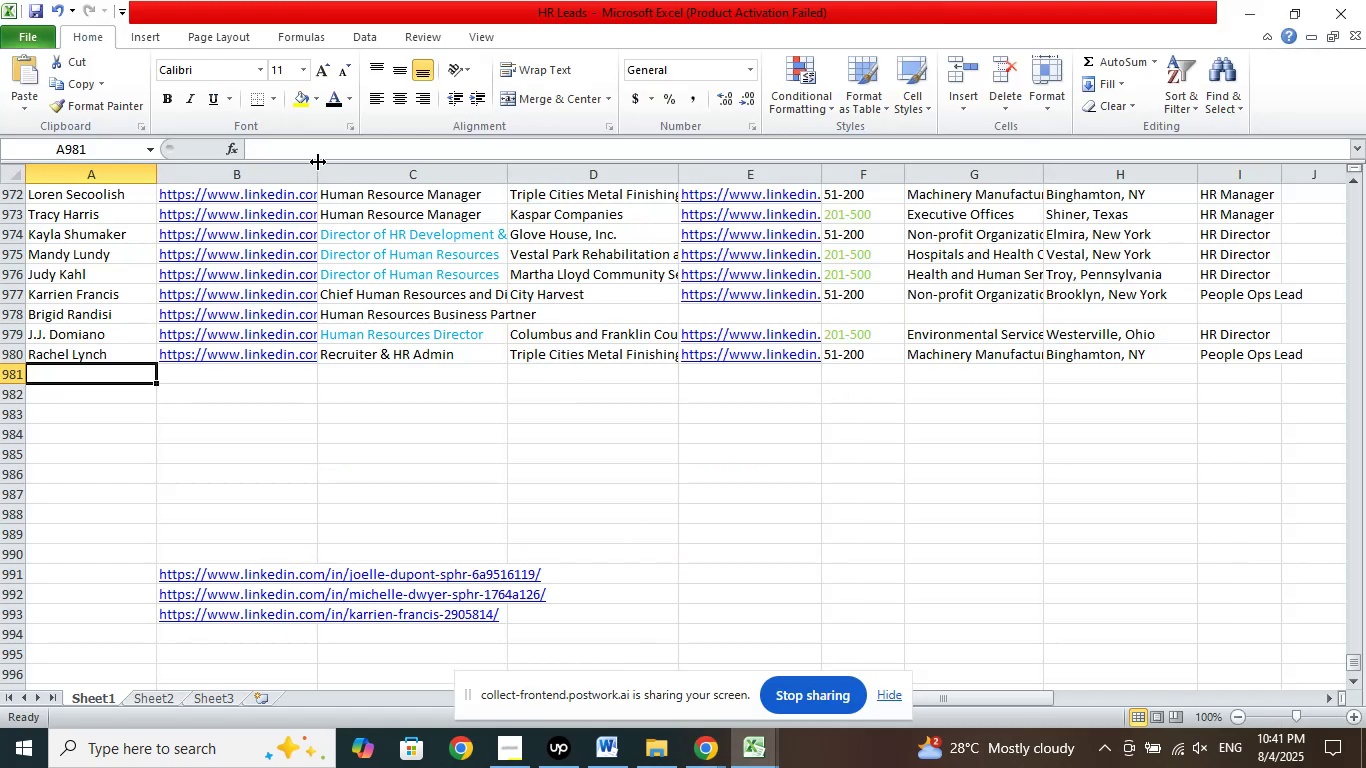 
left_click([313, 150])
 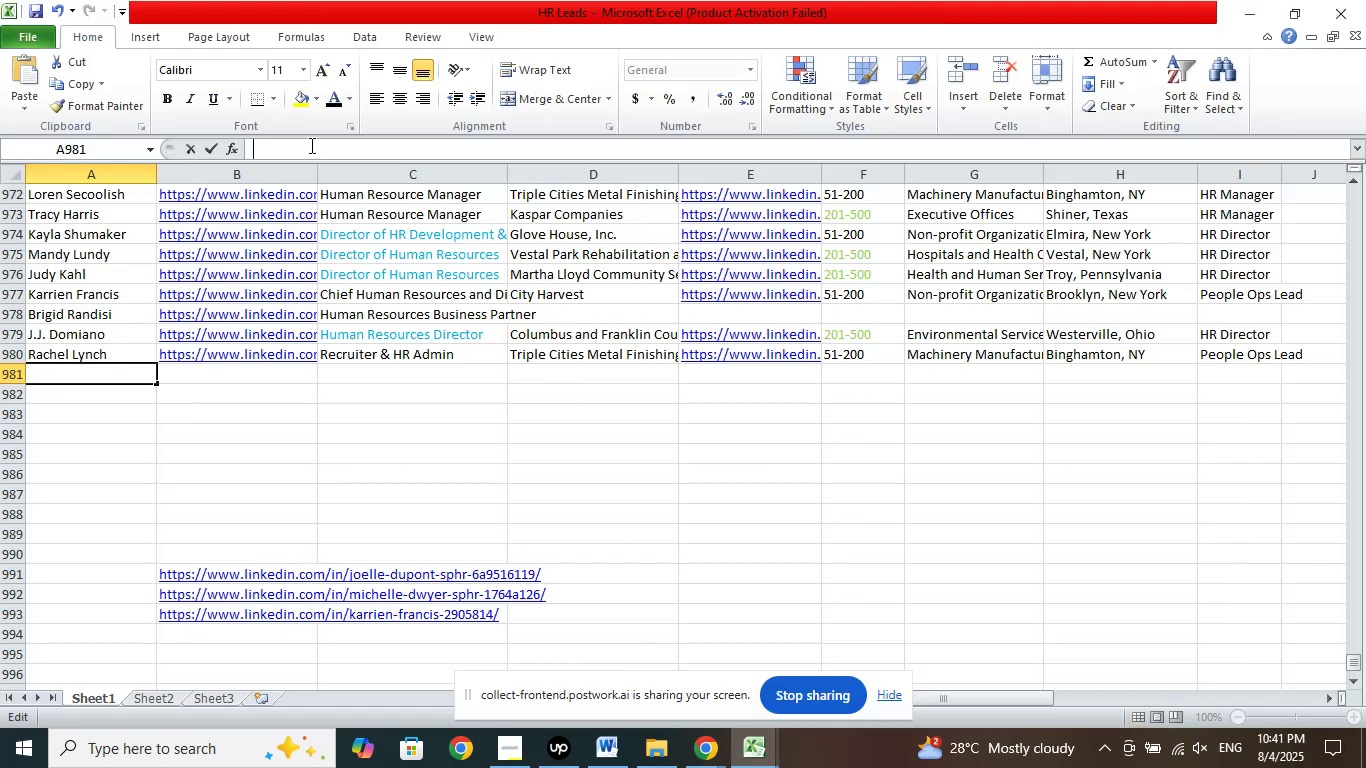 
right_click([310, 145])
 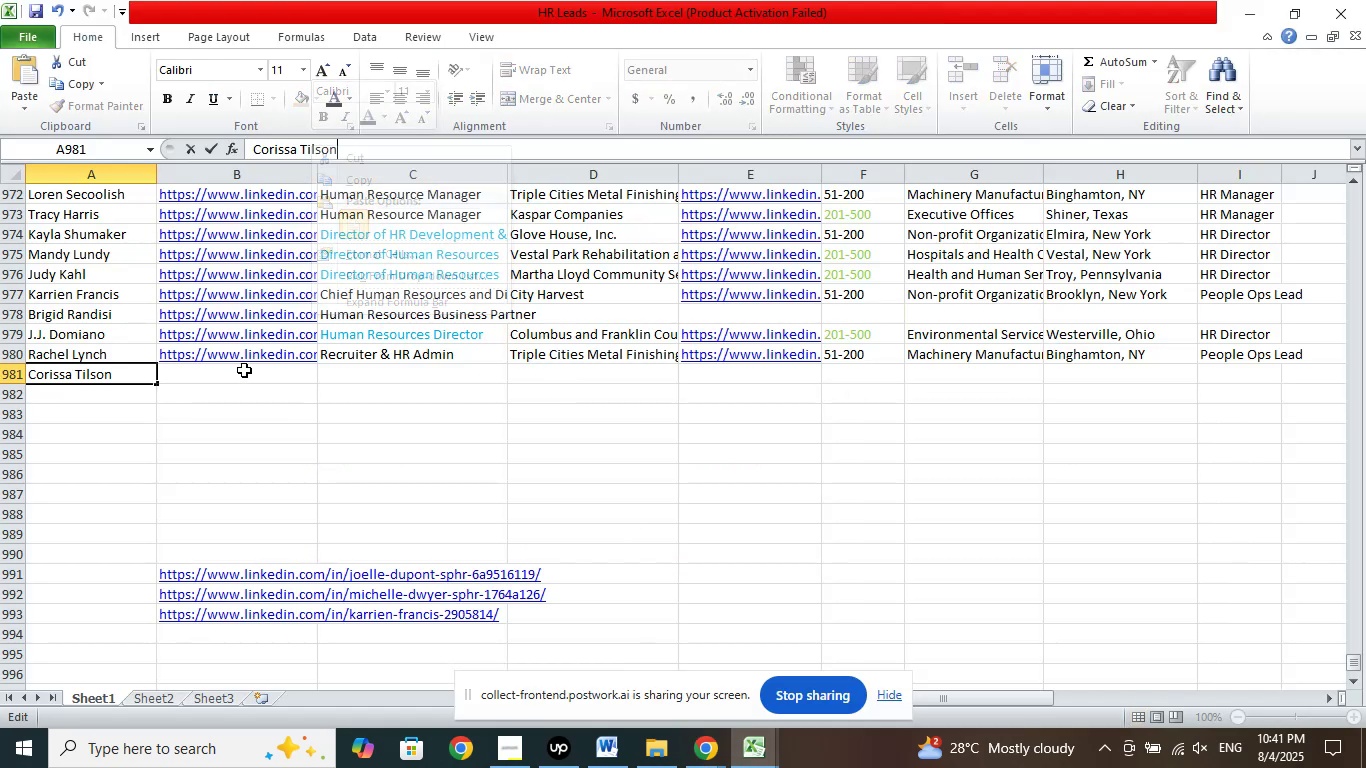 
left_click([236, 380])
 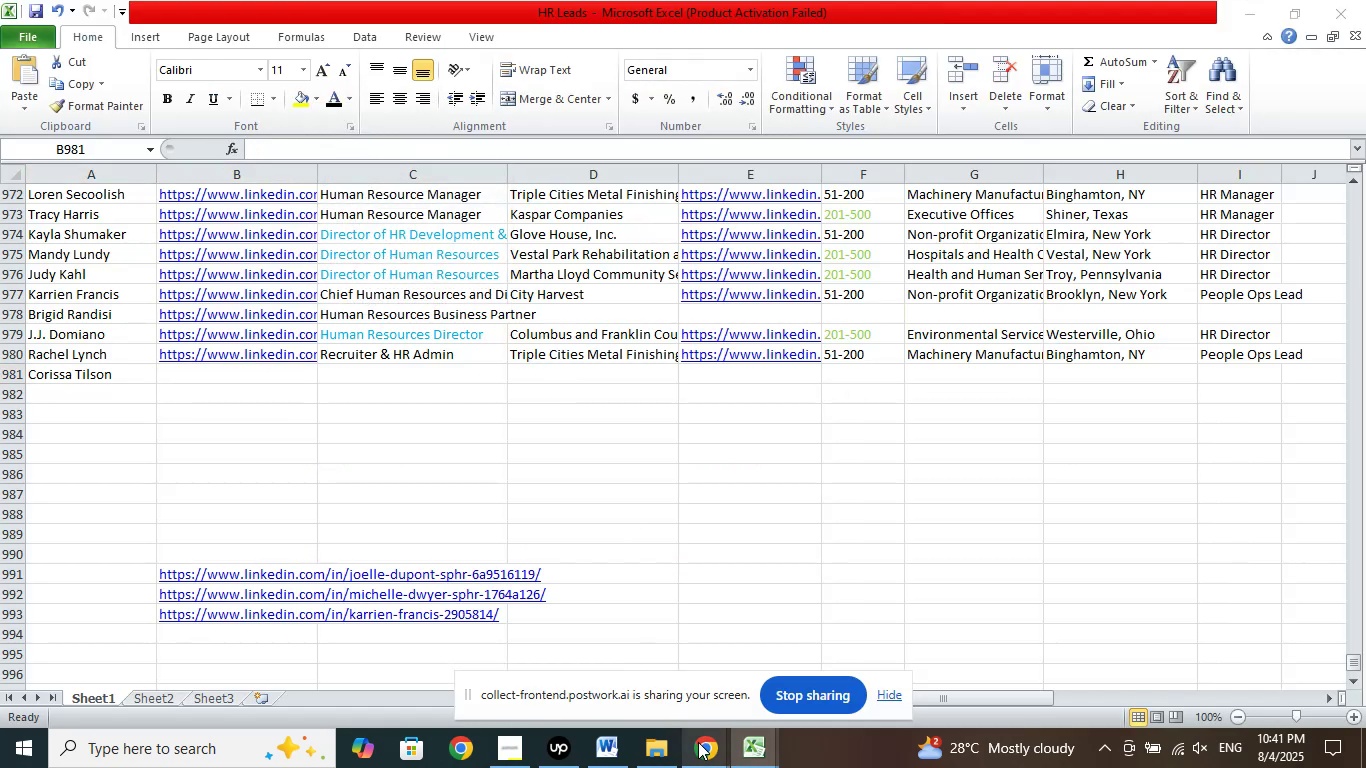 
left_click([590, 661])
 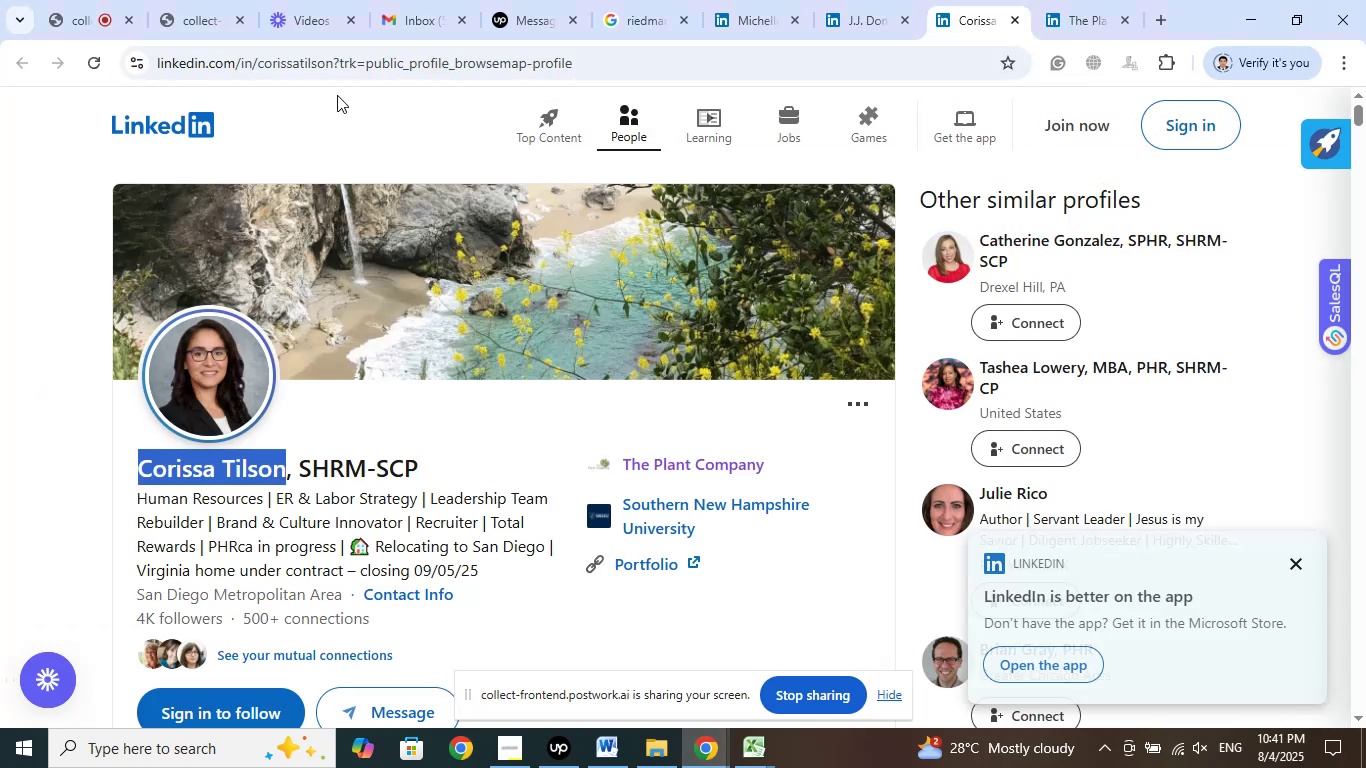 
left_click_drag(start_coordinate=[333, 63], to_coordinate=[61, 43])
 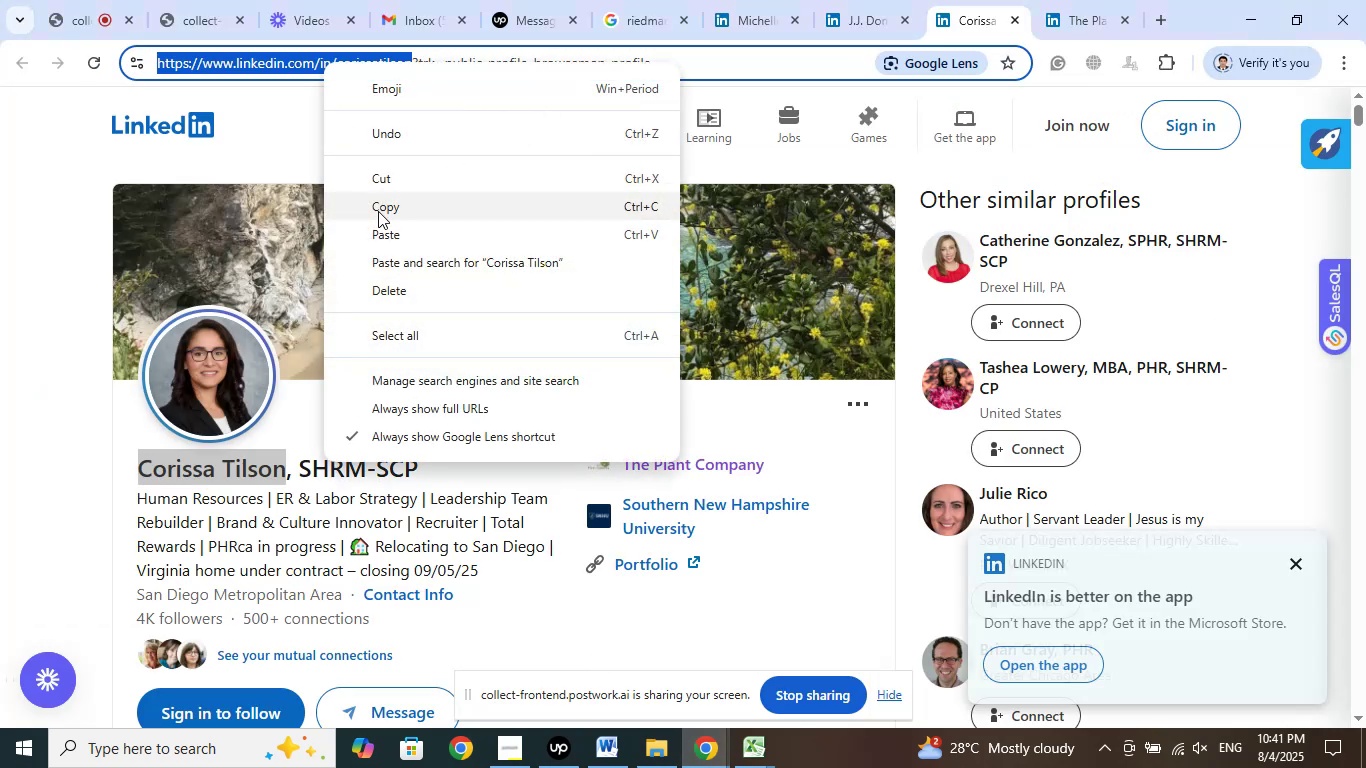 
left_click([383, 206])
 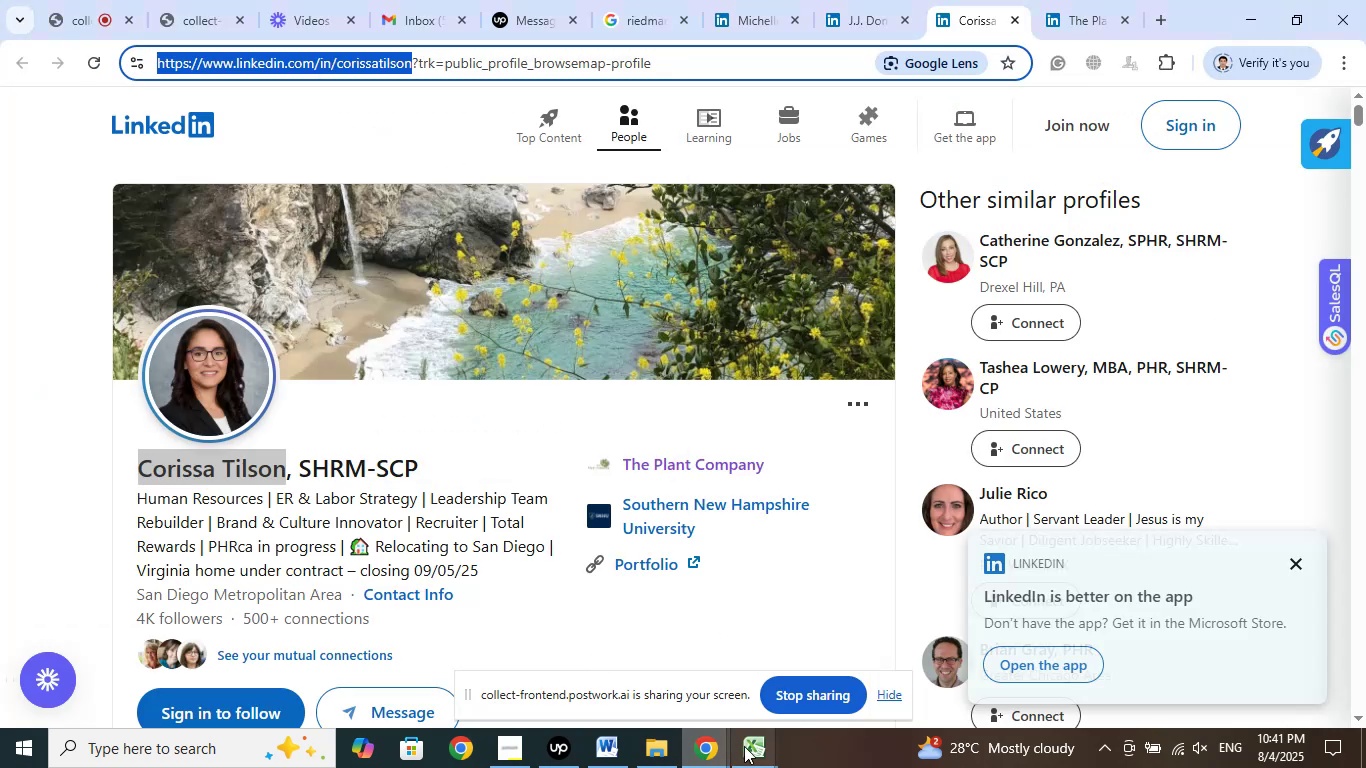 
left_click([745, 746])
 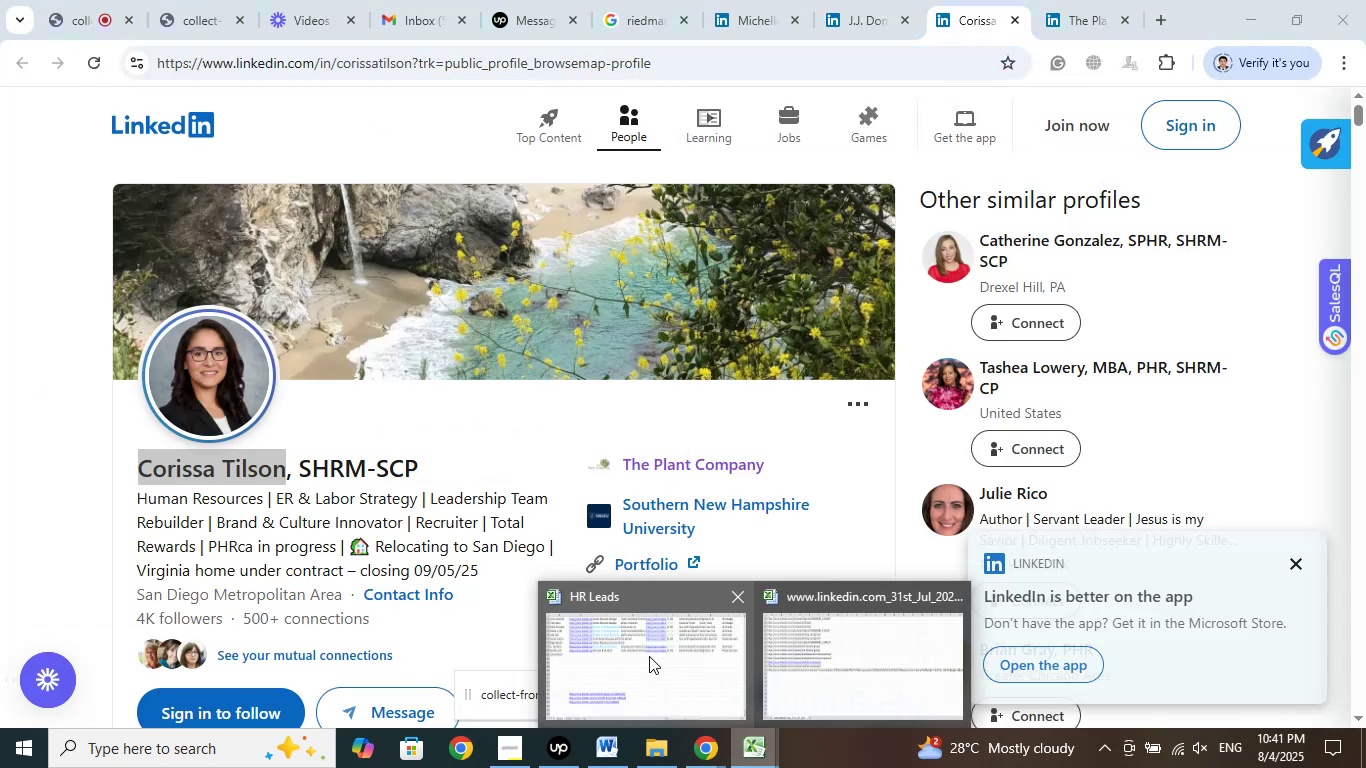 
left_click([643, 651])
 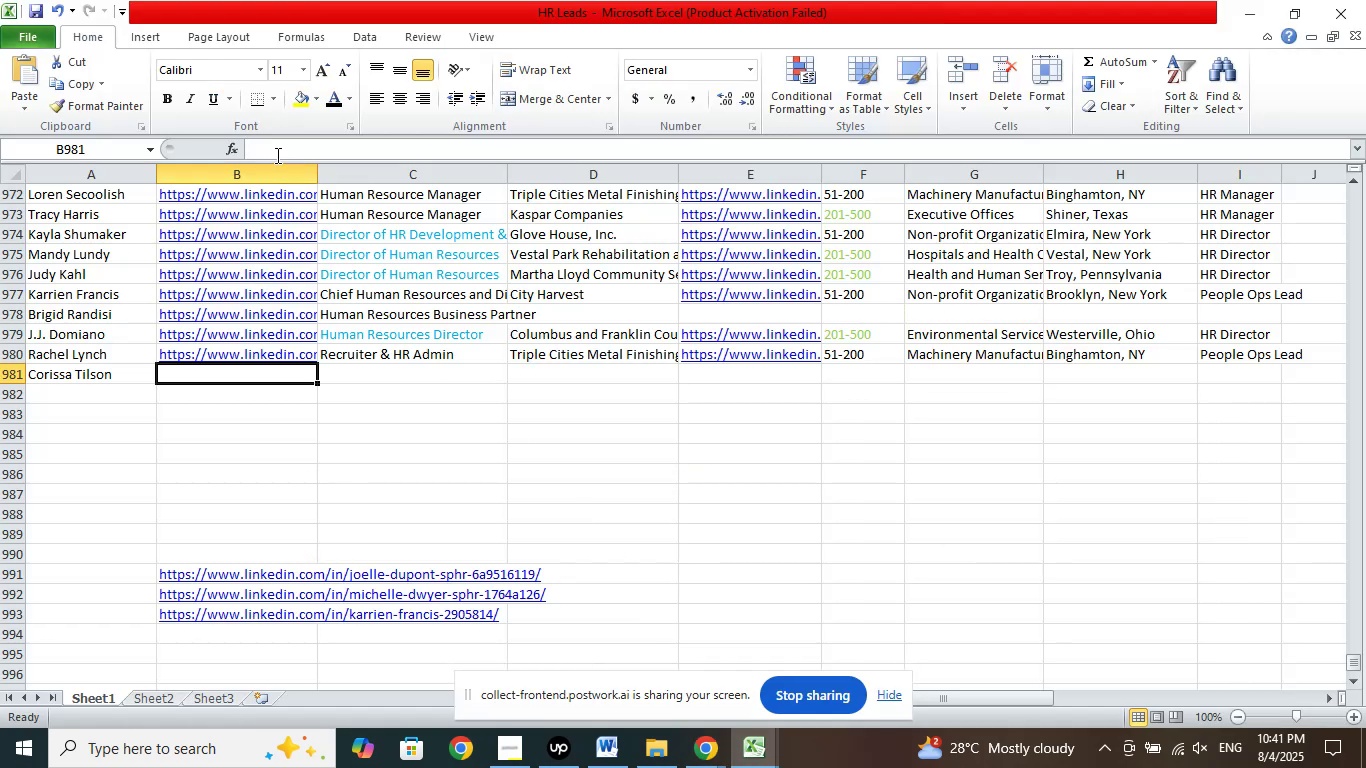 
right_click([276, 146])
 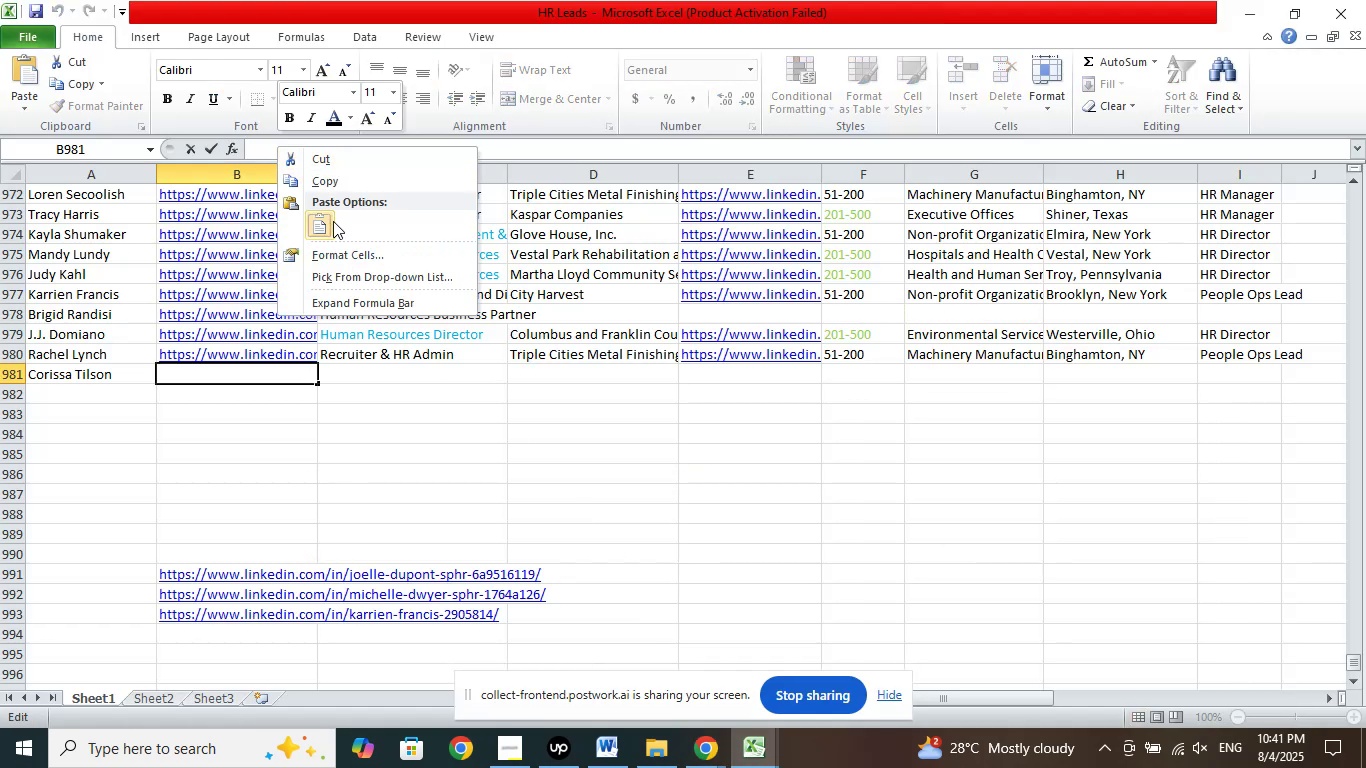 
left_click([333, 221])
 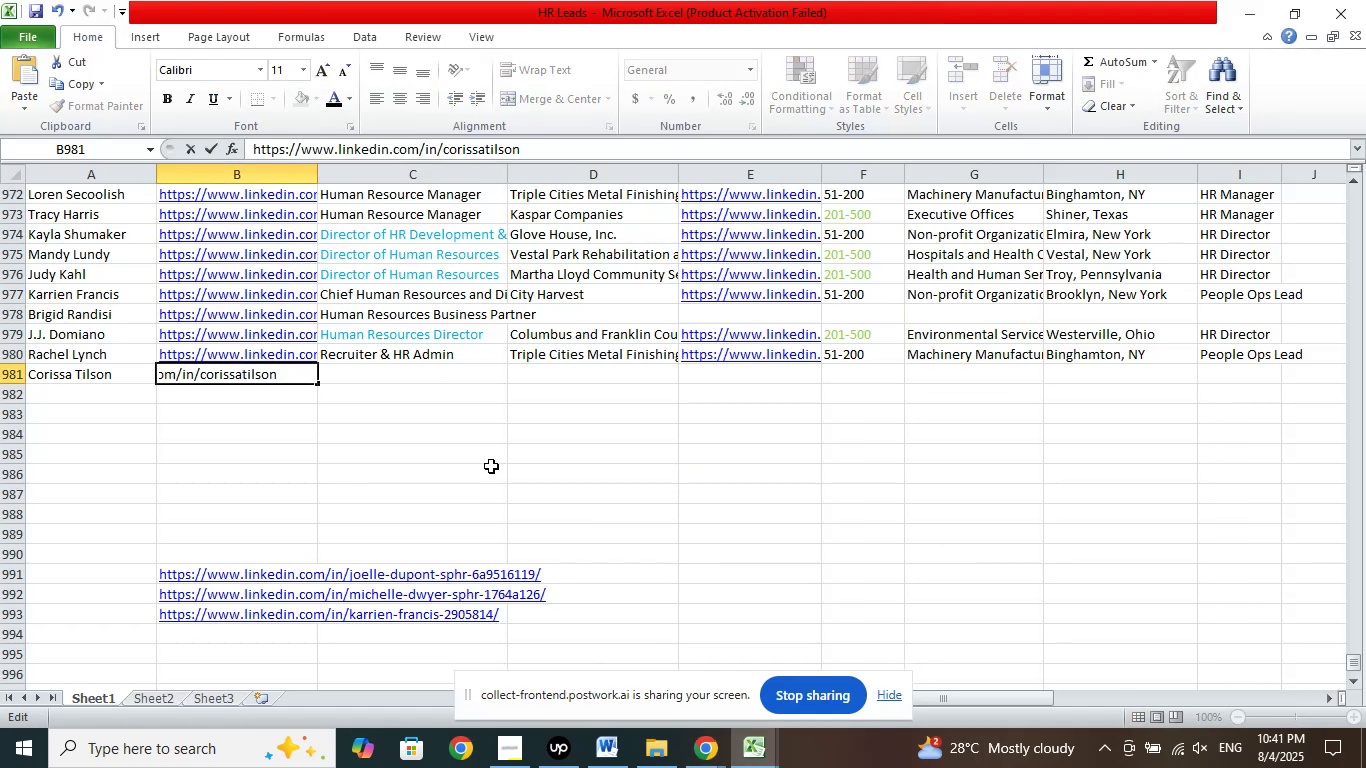 
key(NumpadDivide)
 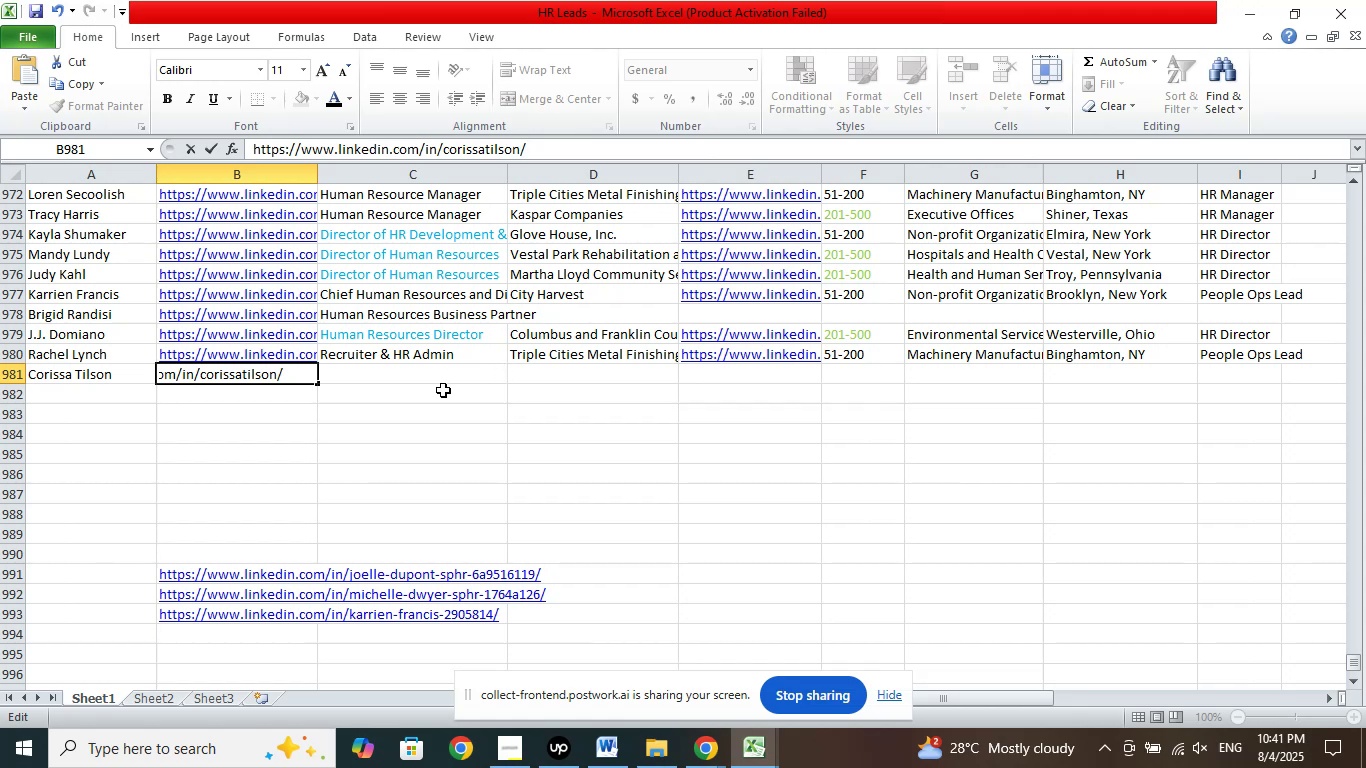 
left_click([447, 380])
 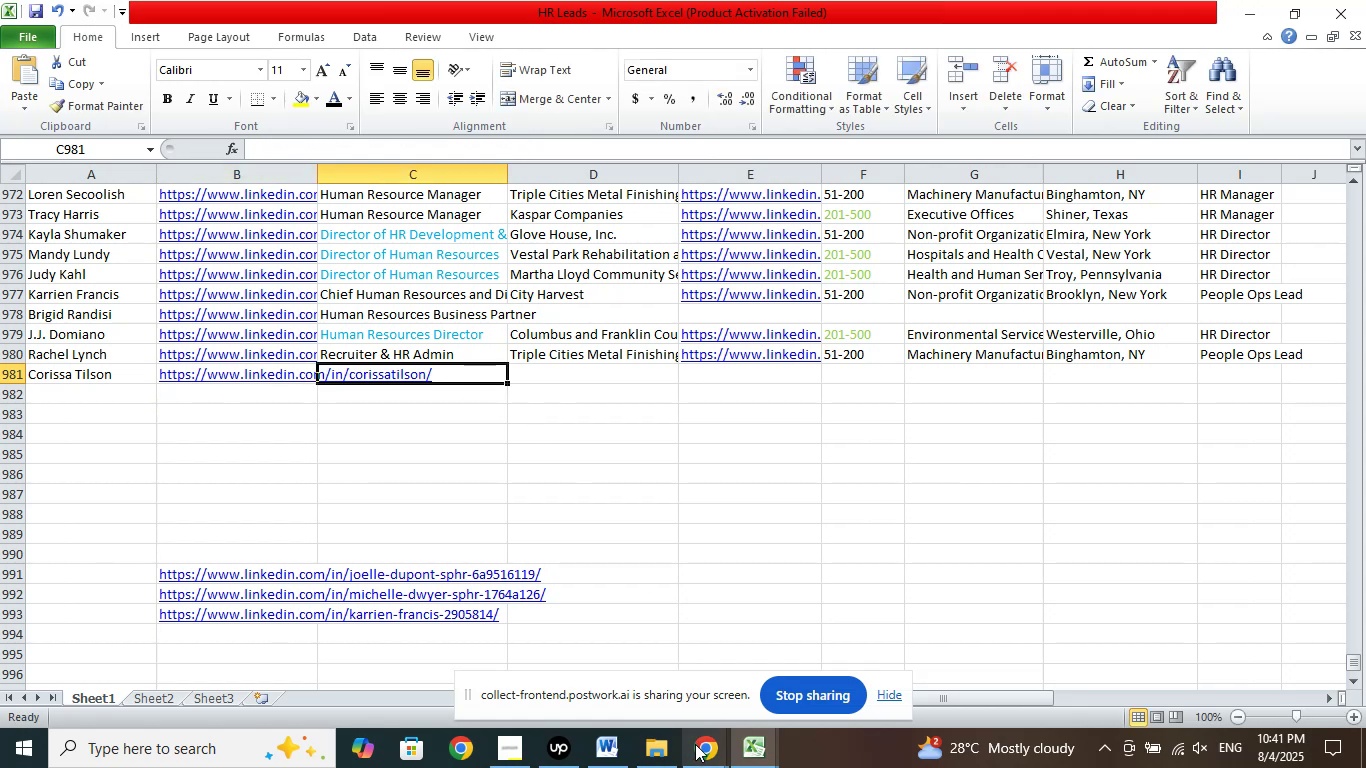 
left_click([694, 747])
 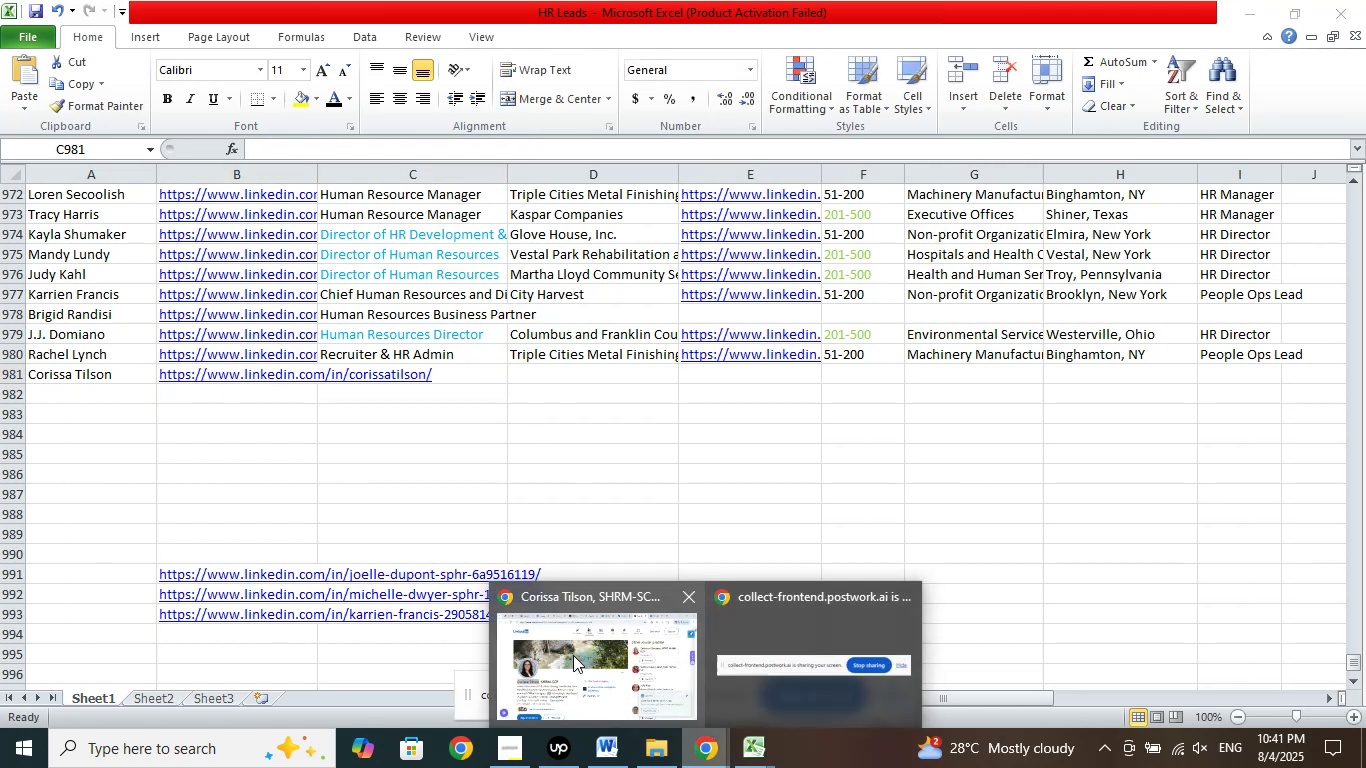 
left_click([571, 654])
 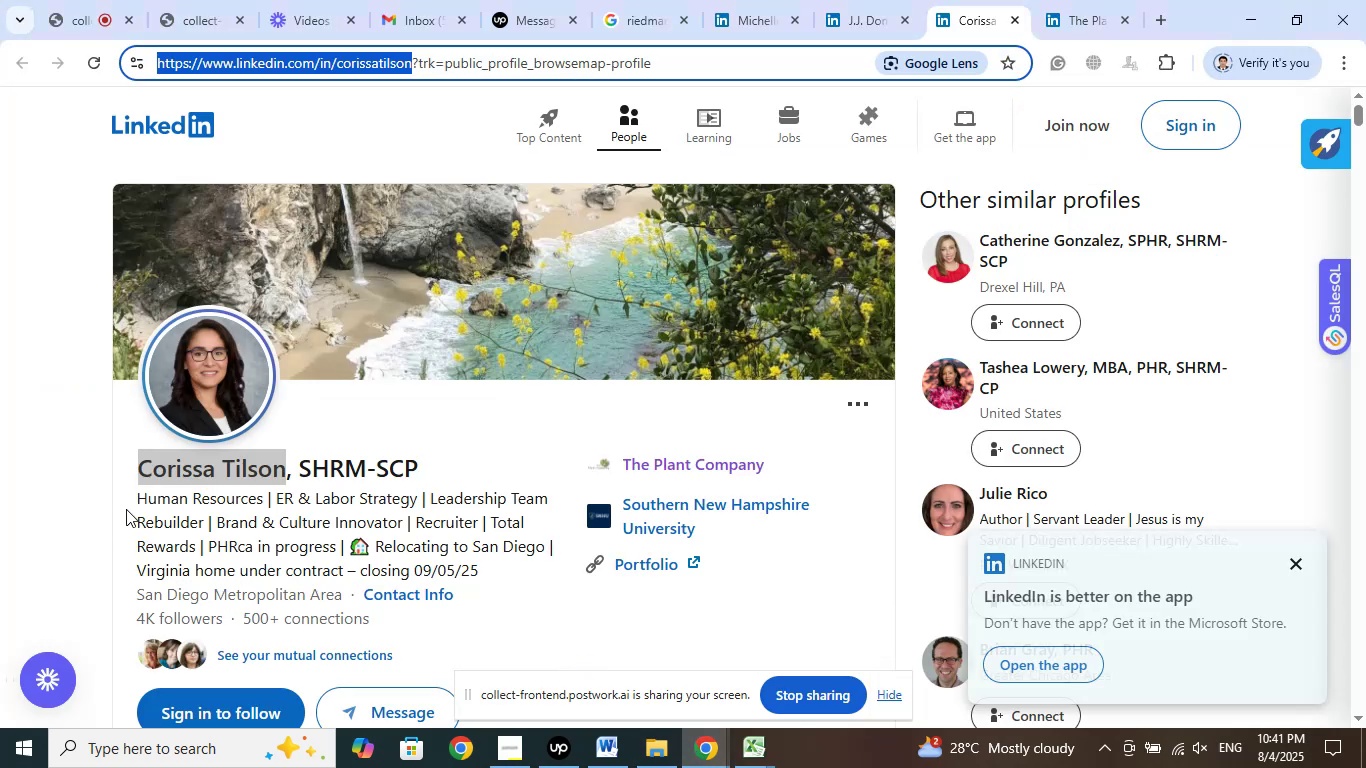 
scroll: coordinate [497, 478], scroll_direction: down, amount: 16.0
 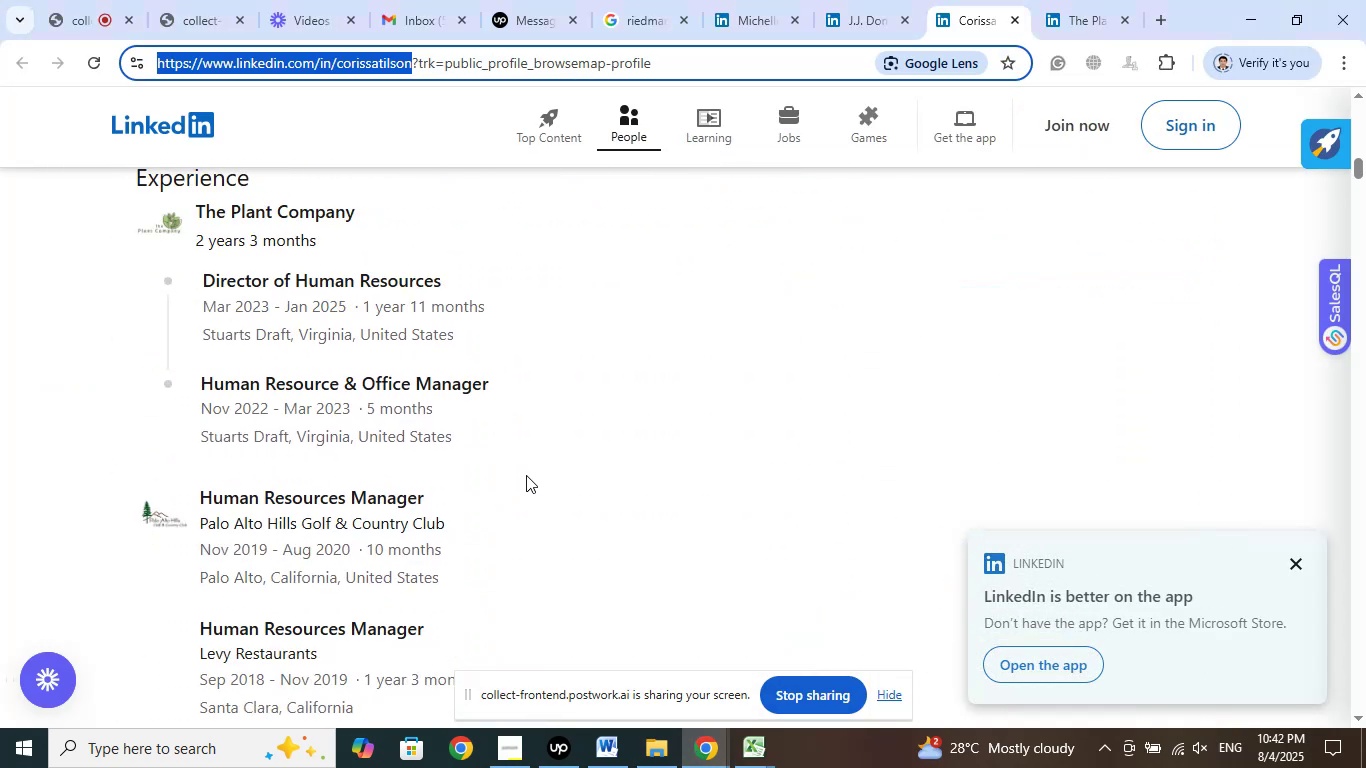 
scroll: coordinate [808, 414], scroll_direction: up, amount: 4.0
 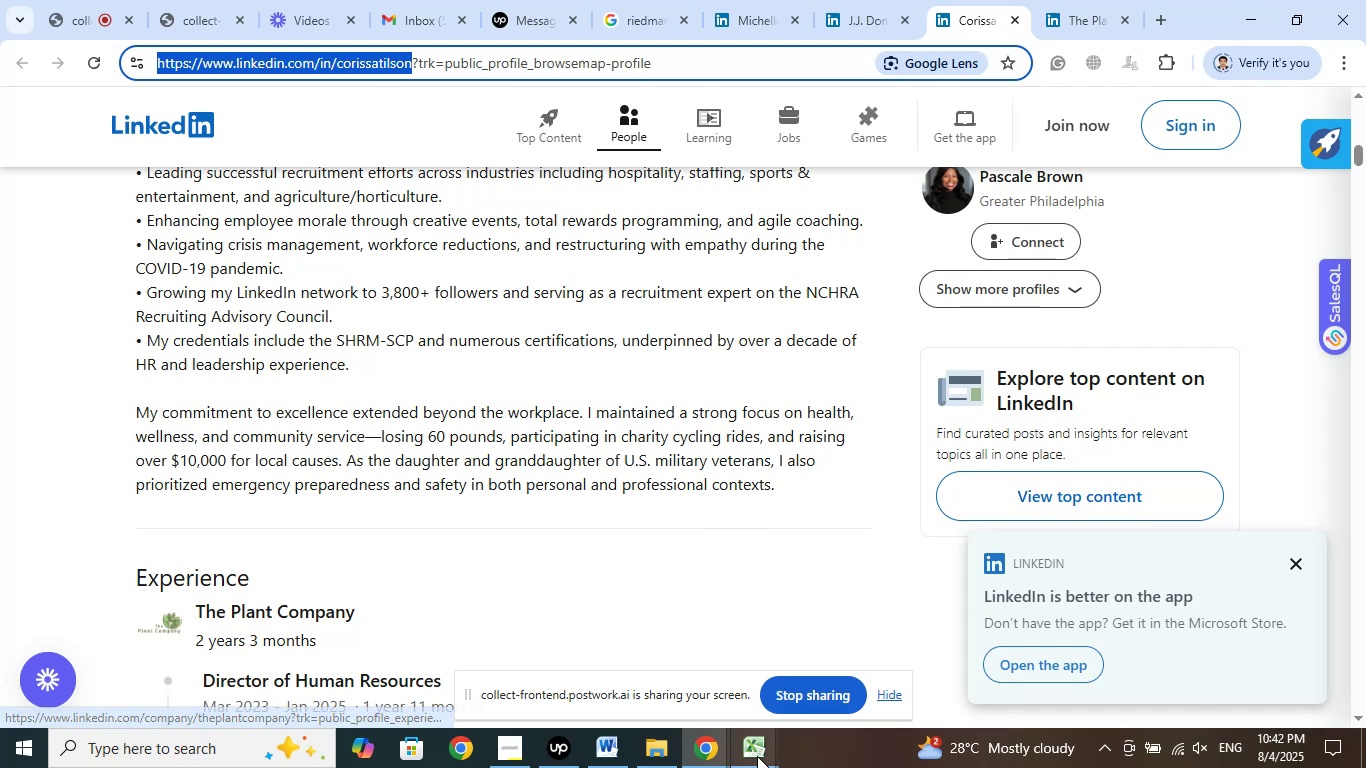 
double_click([653, 676])
 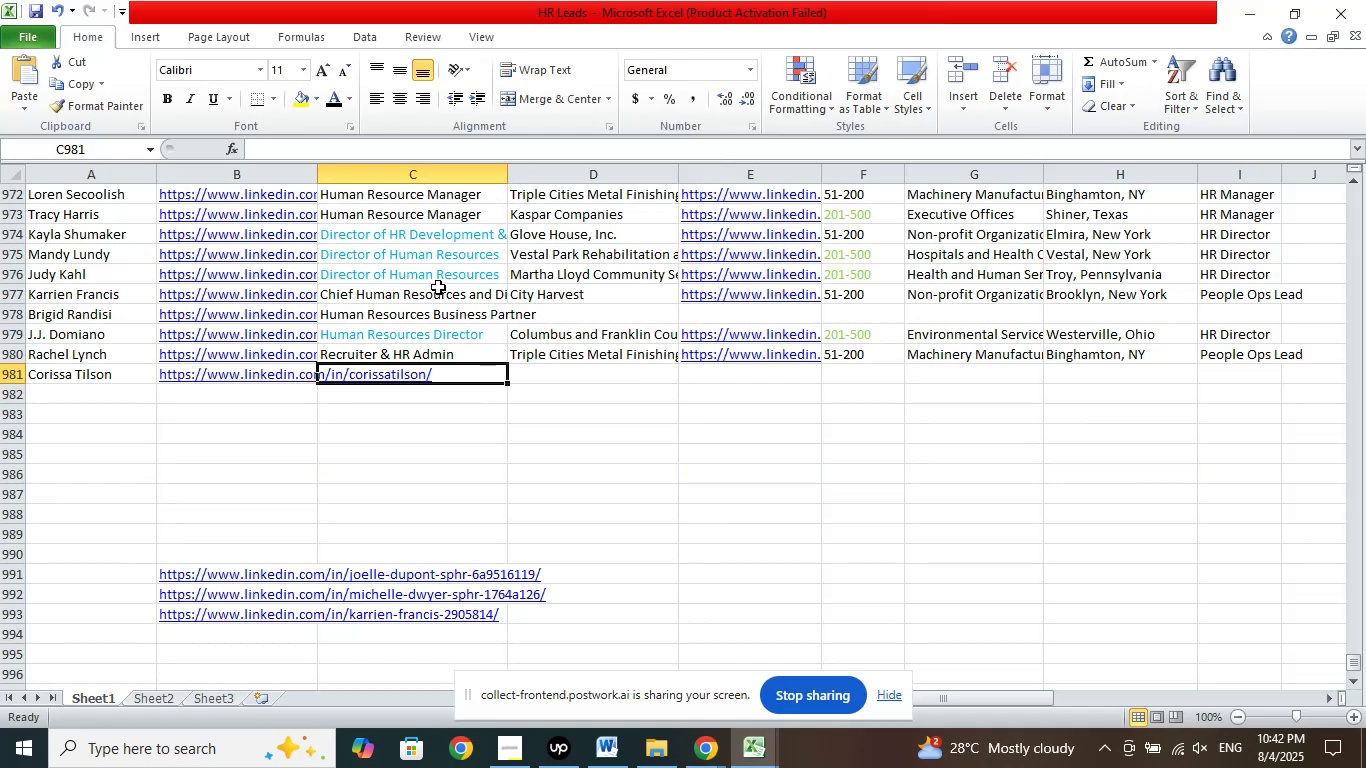 
left_click([429, 278])
 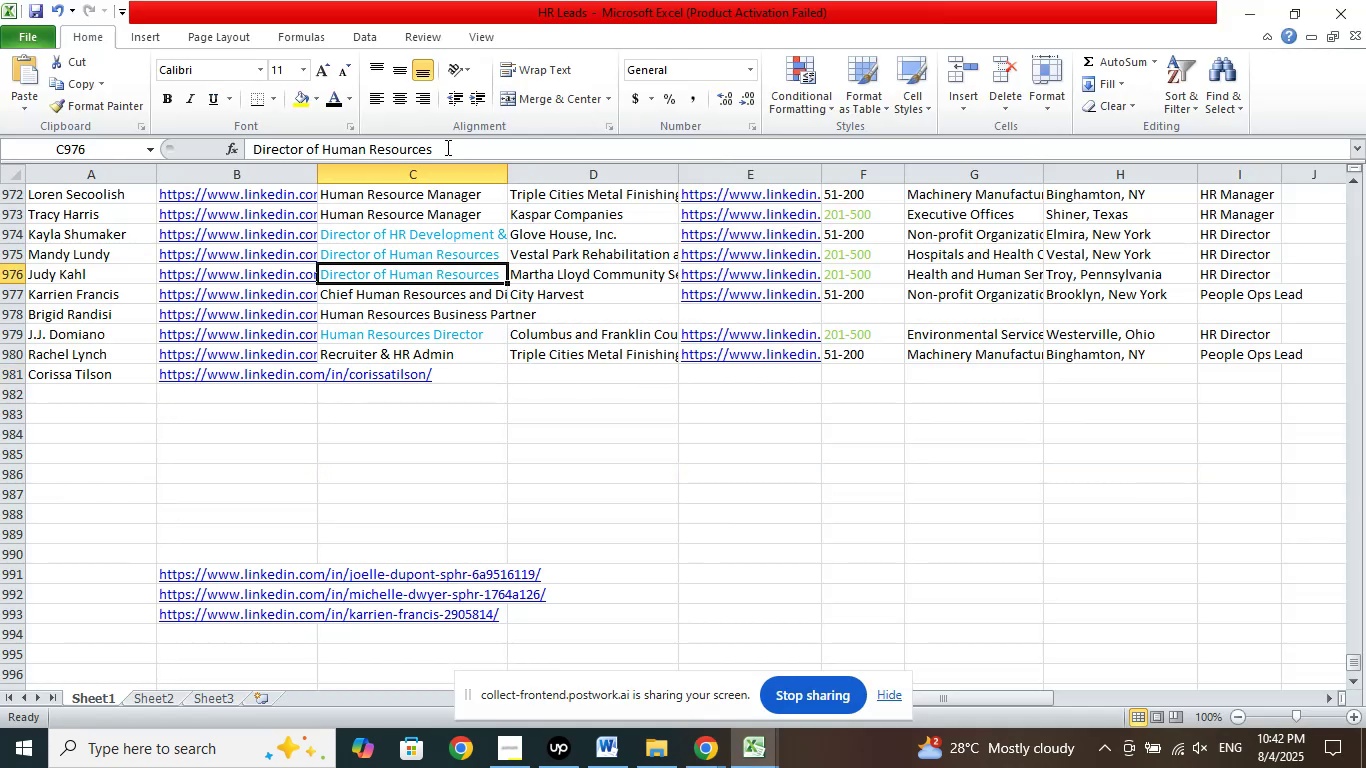 
left_click_drag(start_coordinate=[446, 147], to_coordinate=[144, 127])
 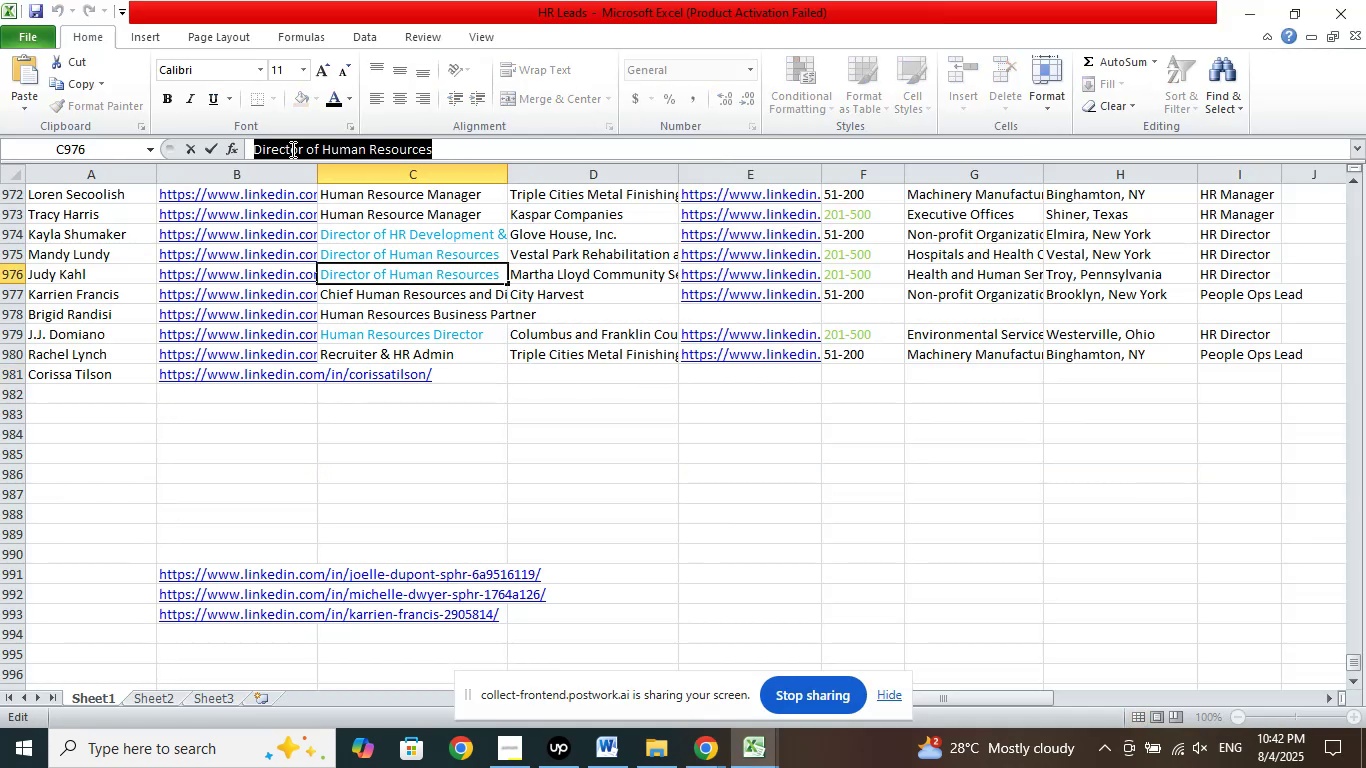 
right_click([291, 149])
 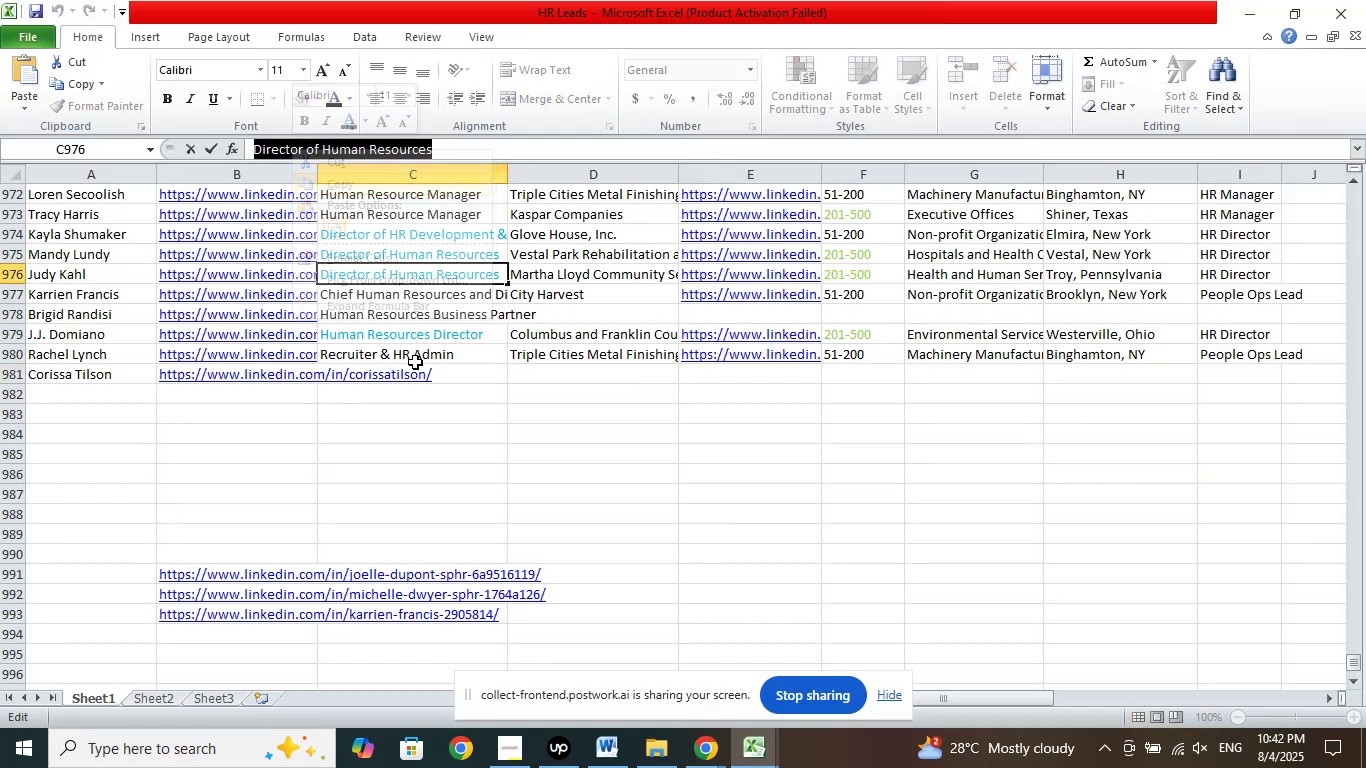 
left_click([411, 369])
 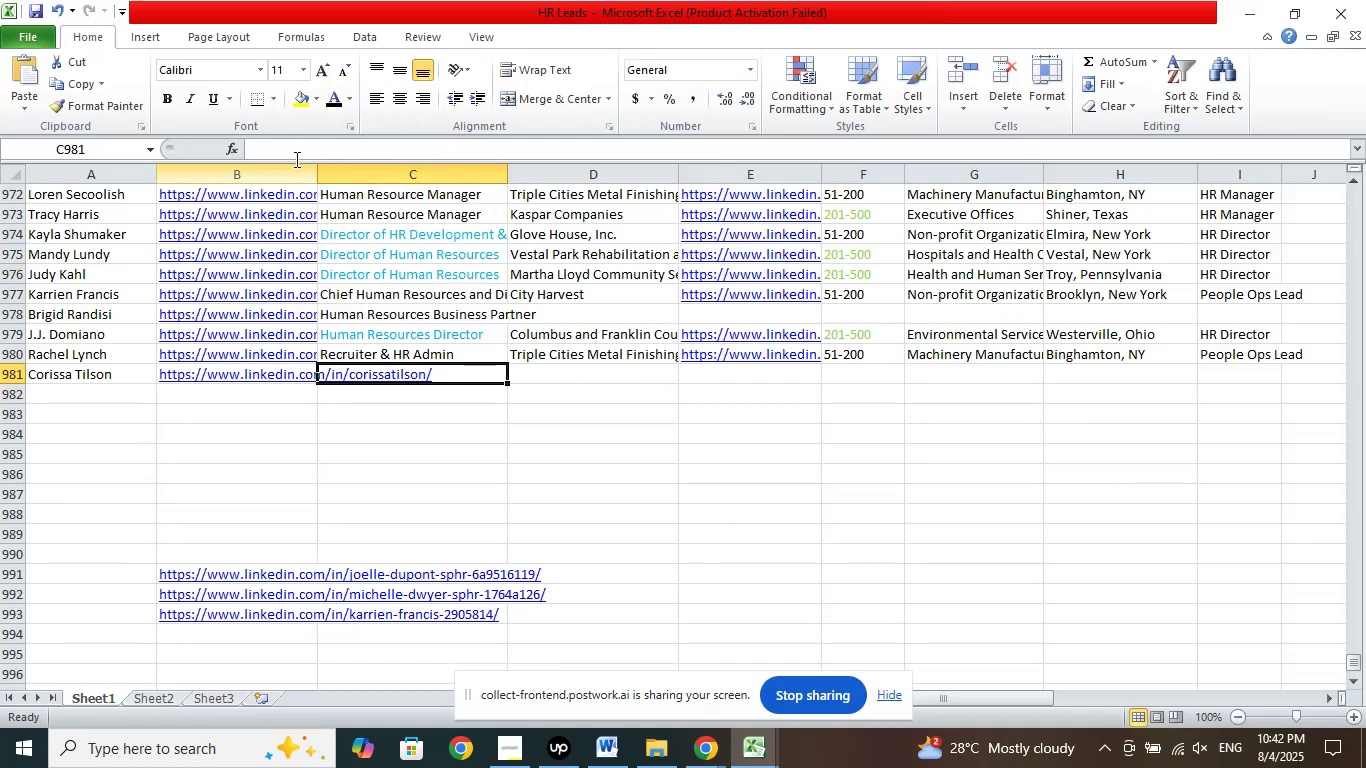 
left_click([295, 157])
 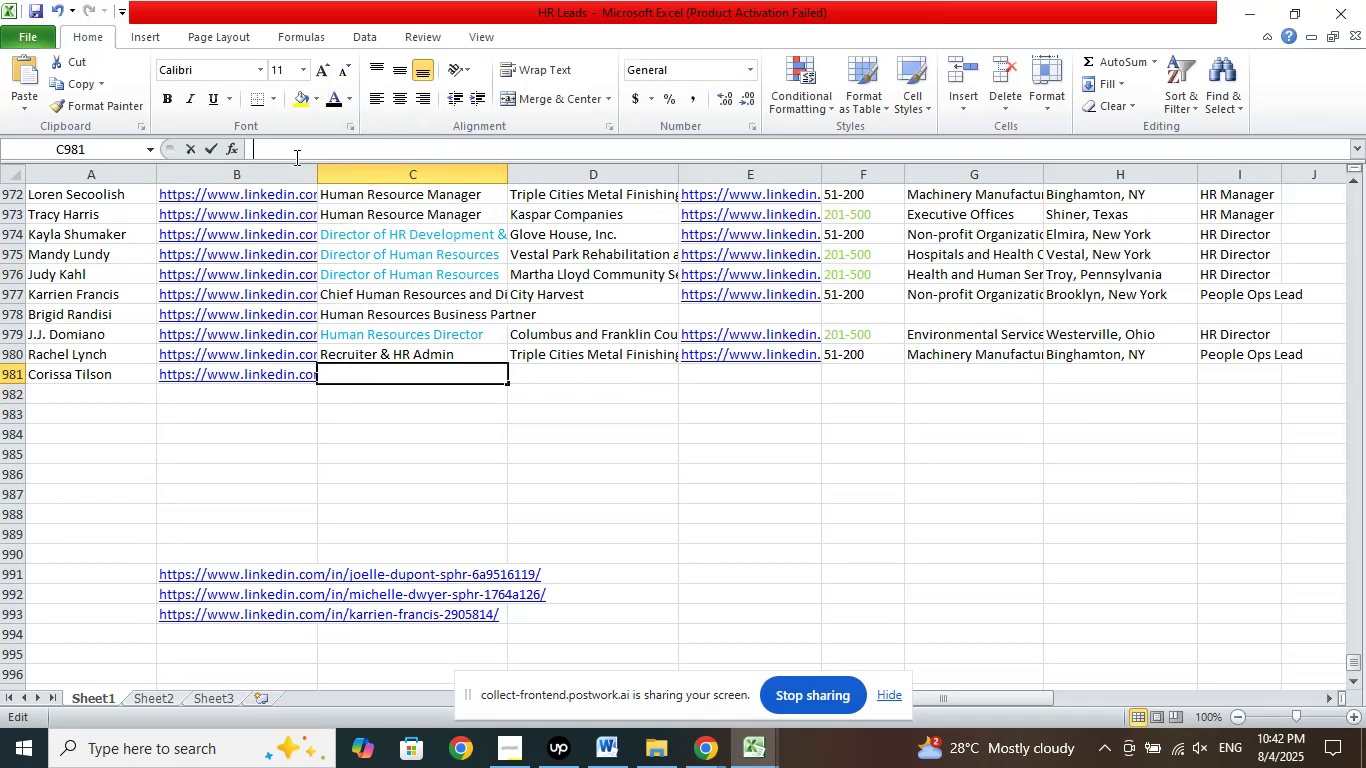 
right_click([295, 157])
 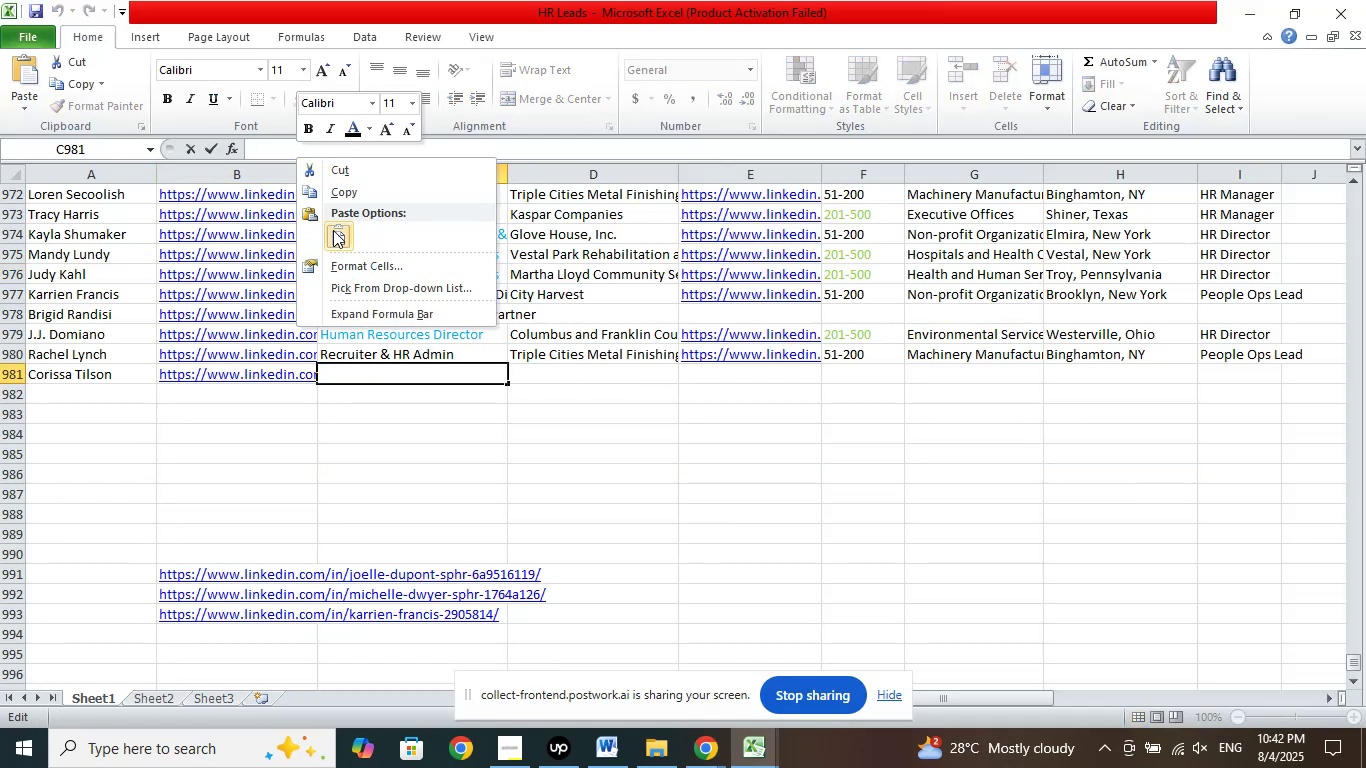 
left_click_drag(start_coordinate=[333, 234], to_coordinate=[337, 241])
 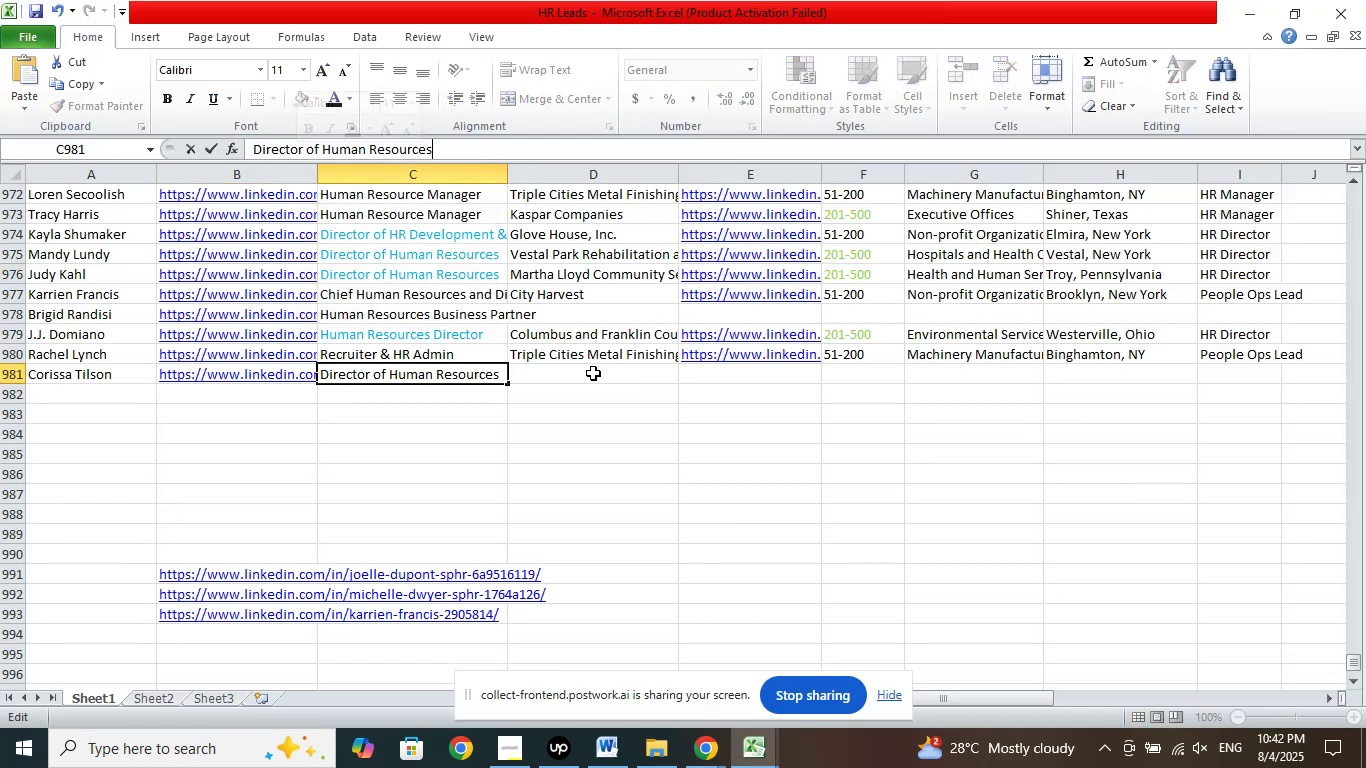 
left_click([593, 373])
 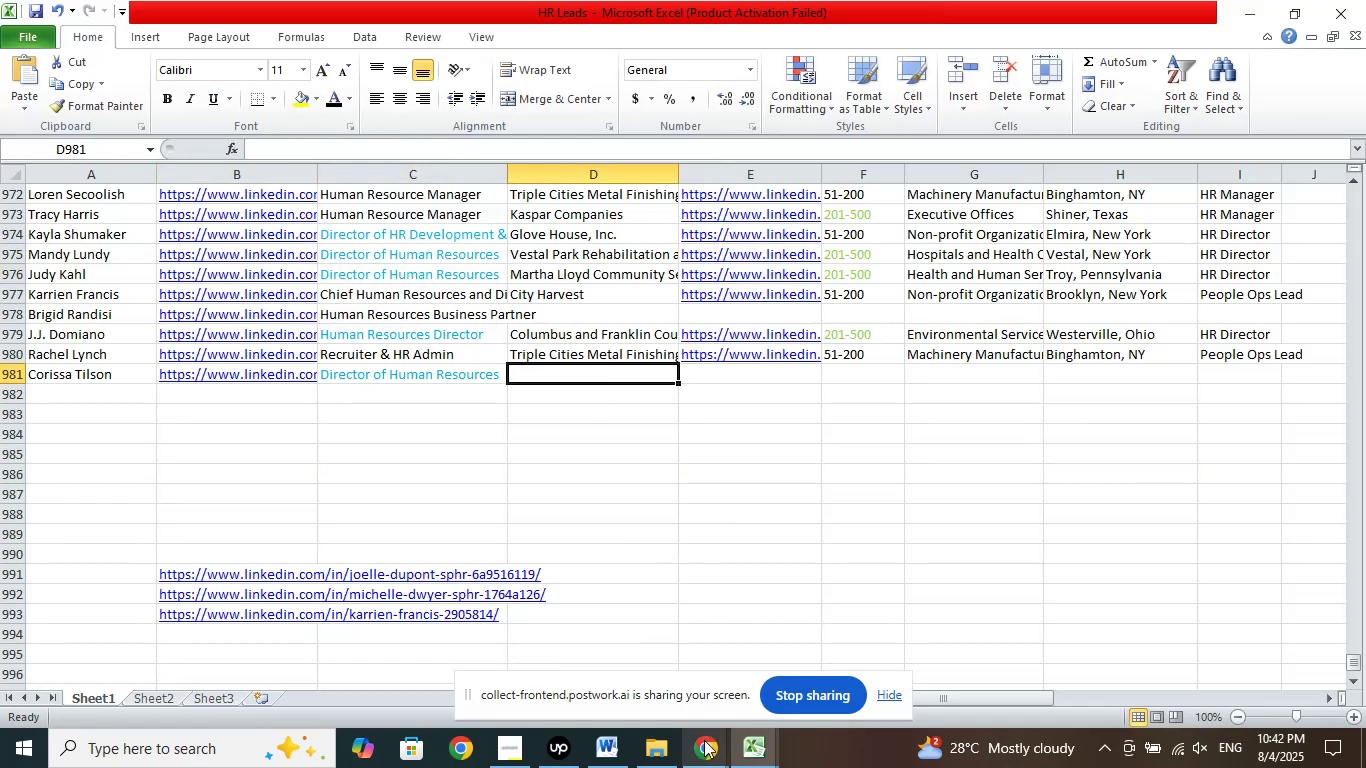 
left_click([707, 760])
 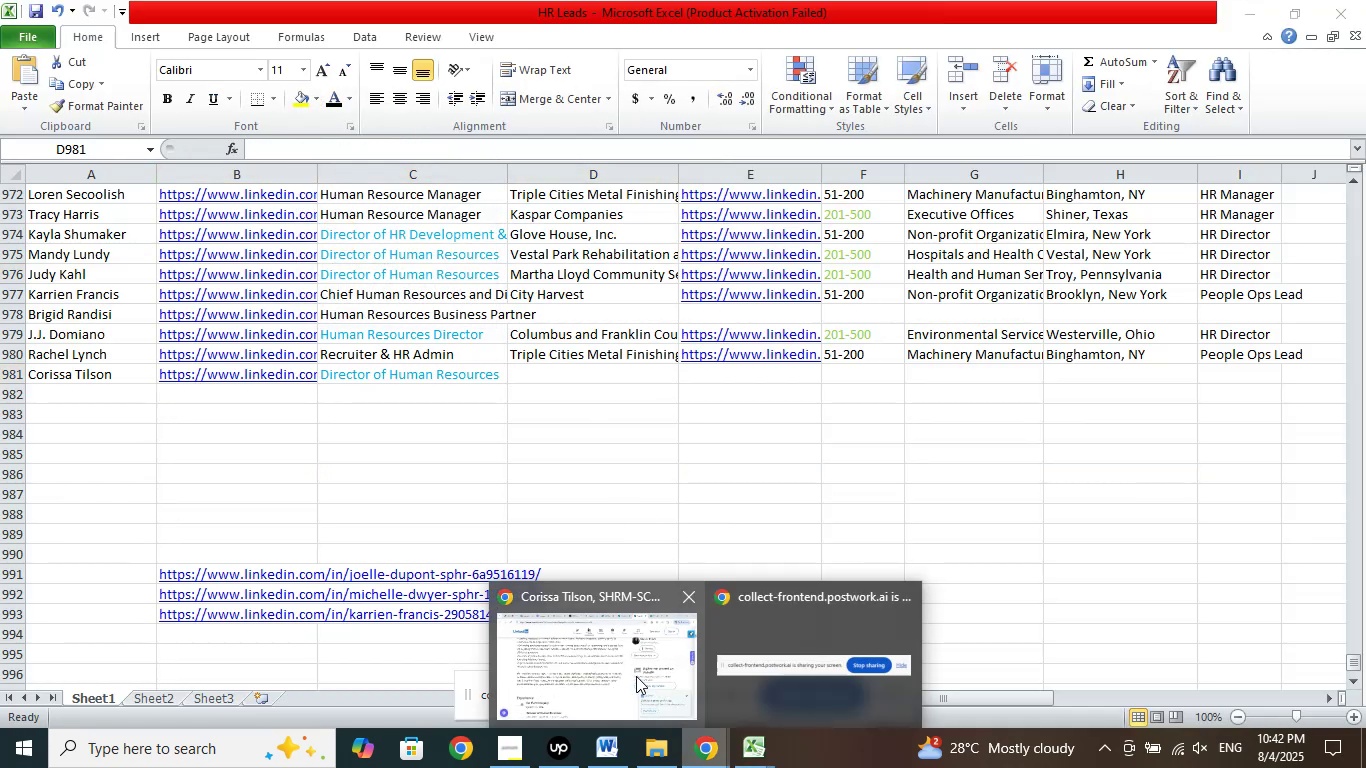 
left_click([631, 671])
 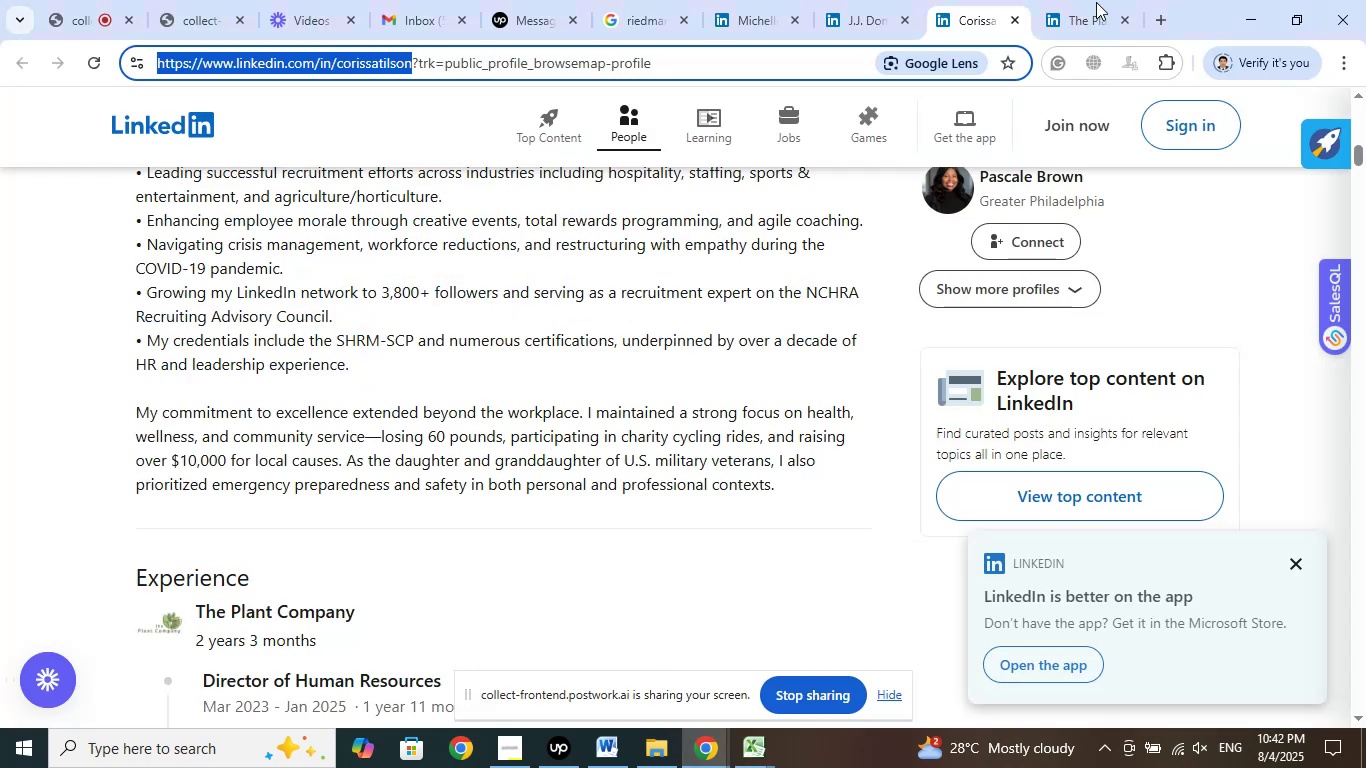 
left_click([1088, 0])
 